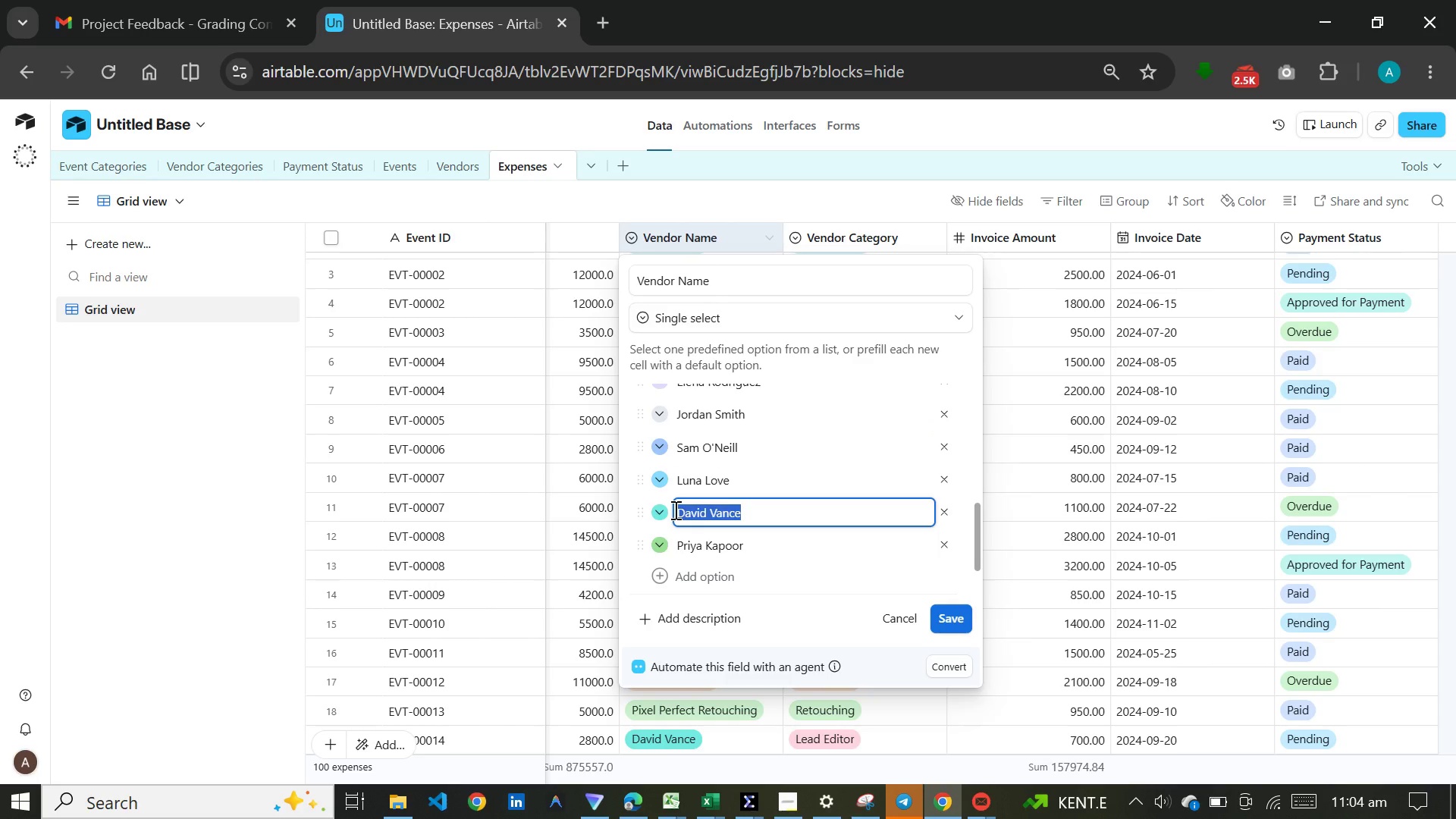 
key(Control+C)
 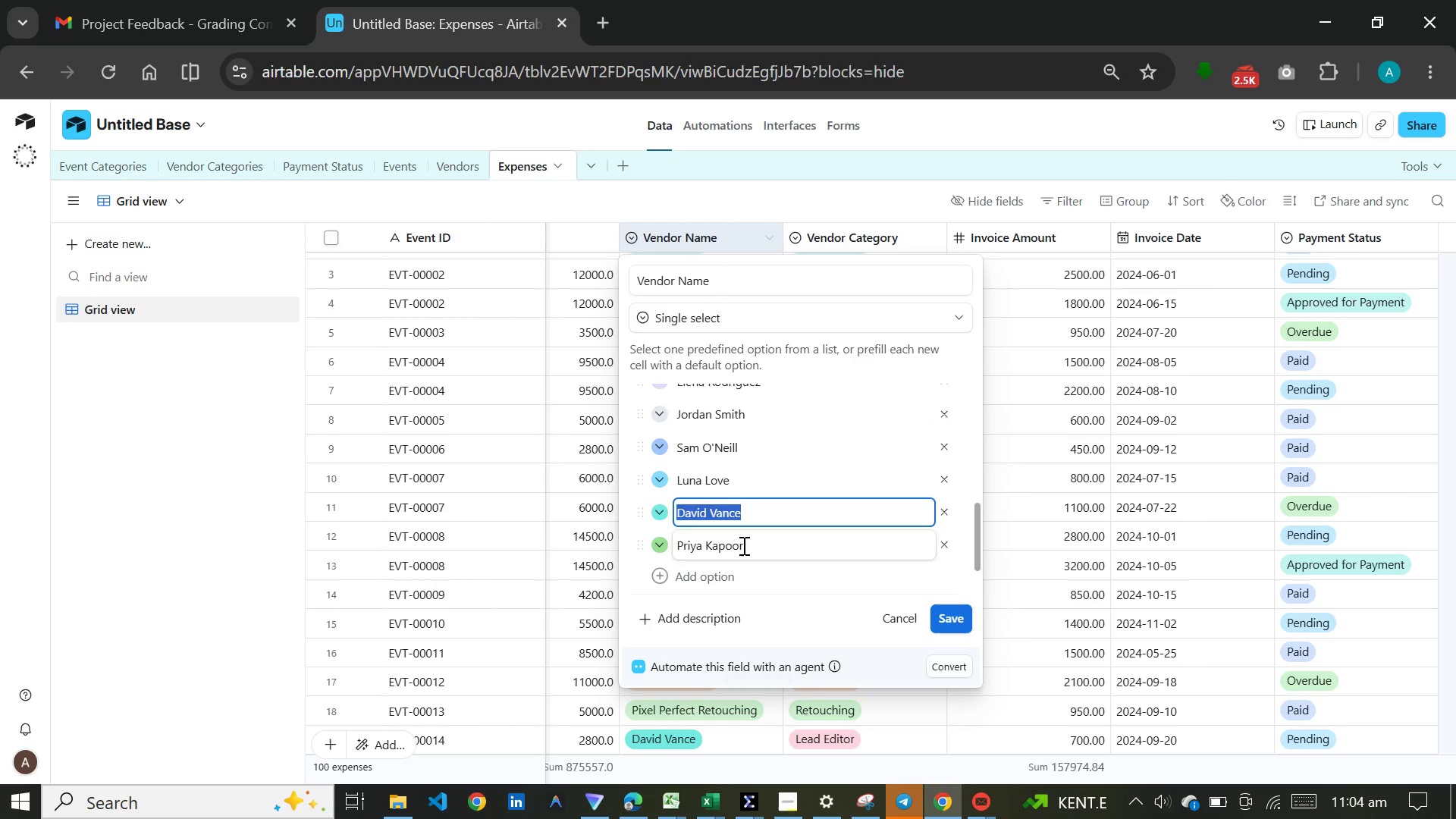 
left_click_drag(start_coordinate=[742, 545], to_coordinate=[674, 541])
 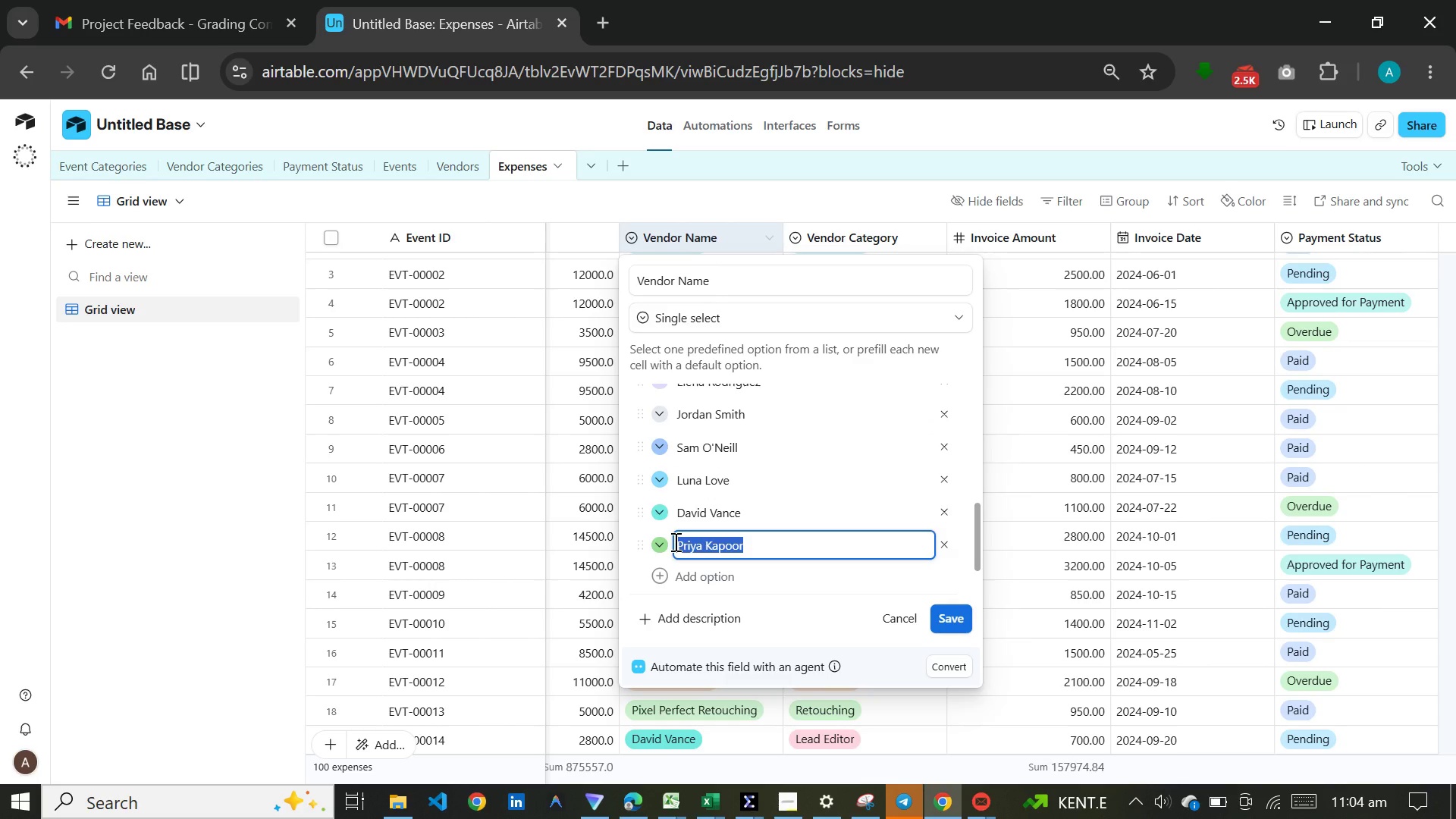 
key(Control+C)
 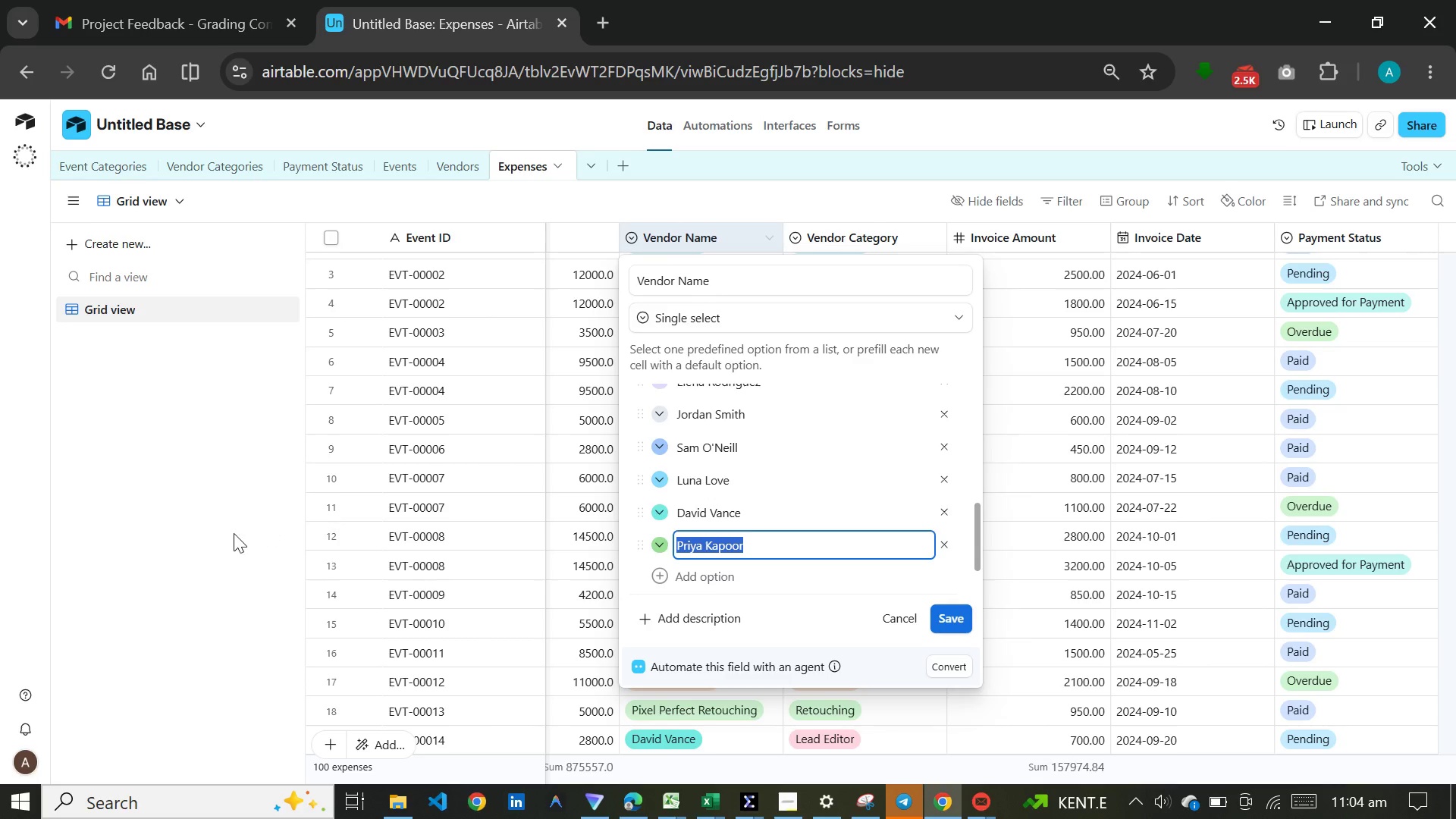 
left_click([193, 541])
 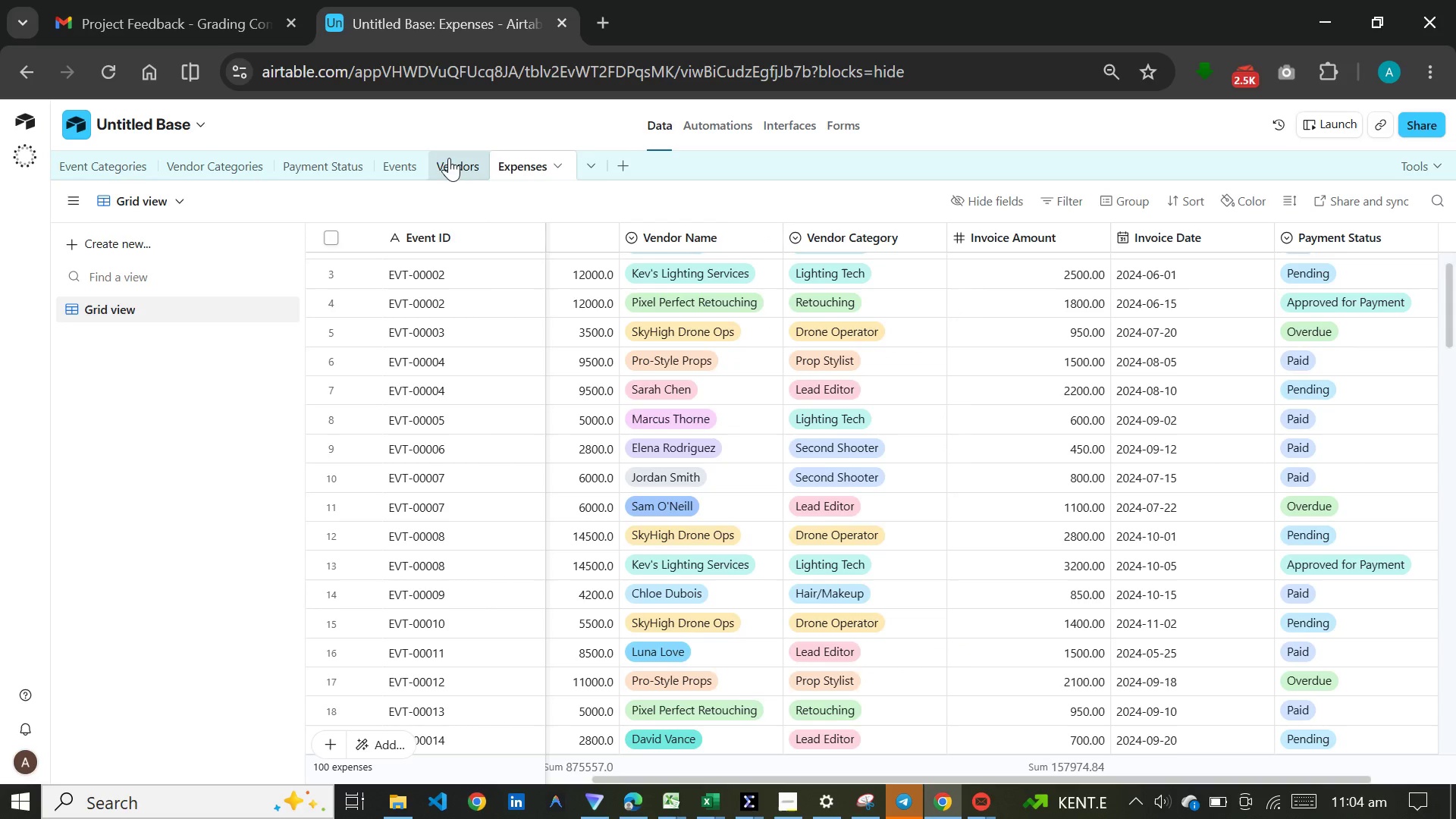 
left_click([450, 166])
 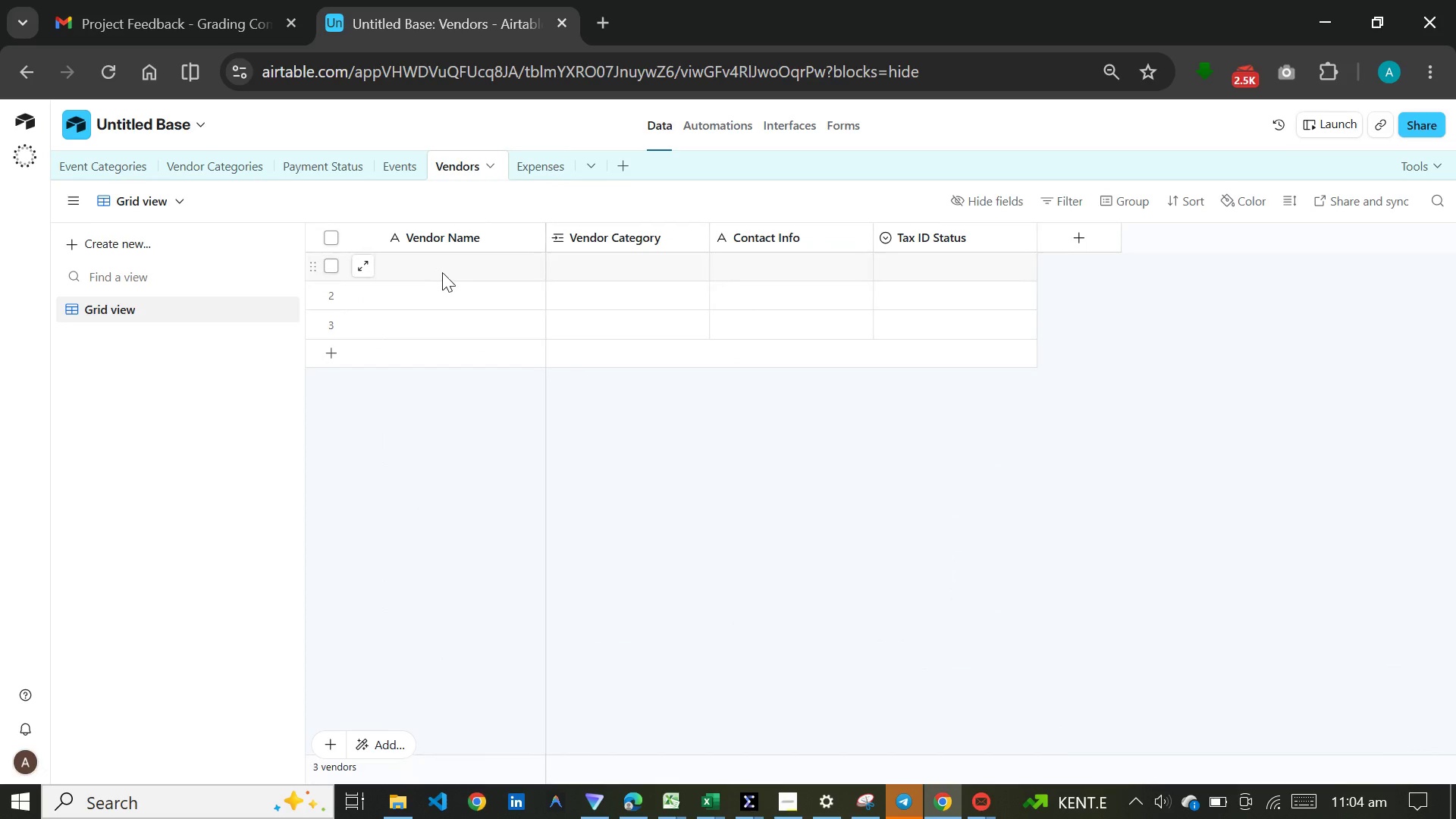 
left_click([428, 328])
 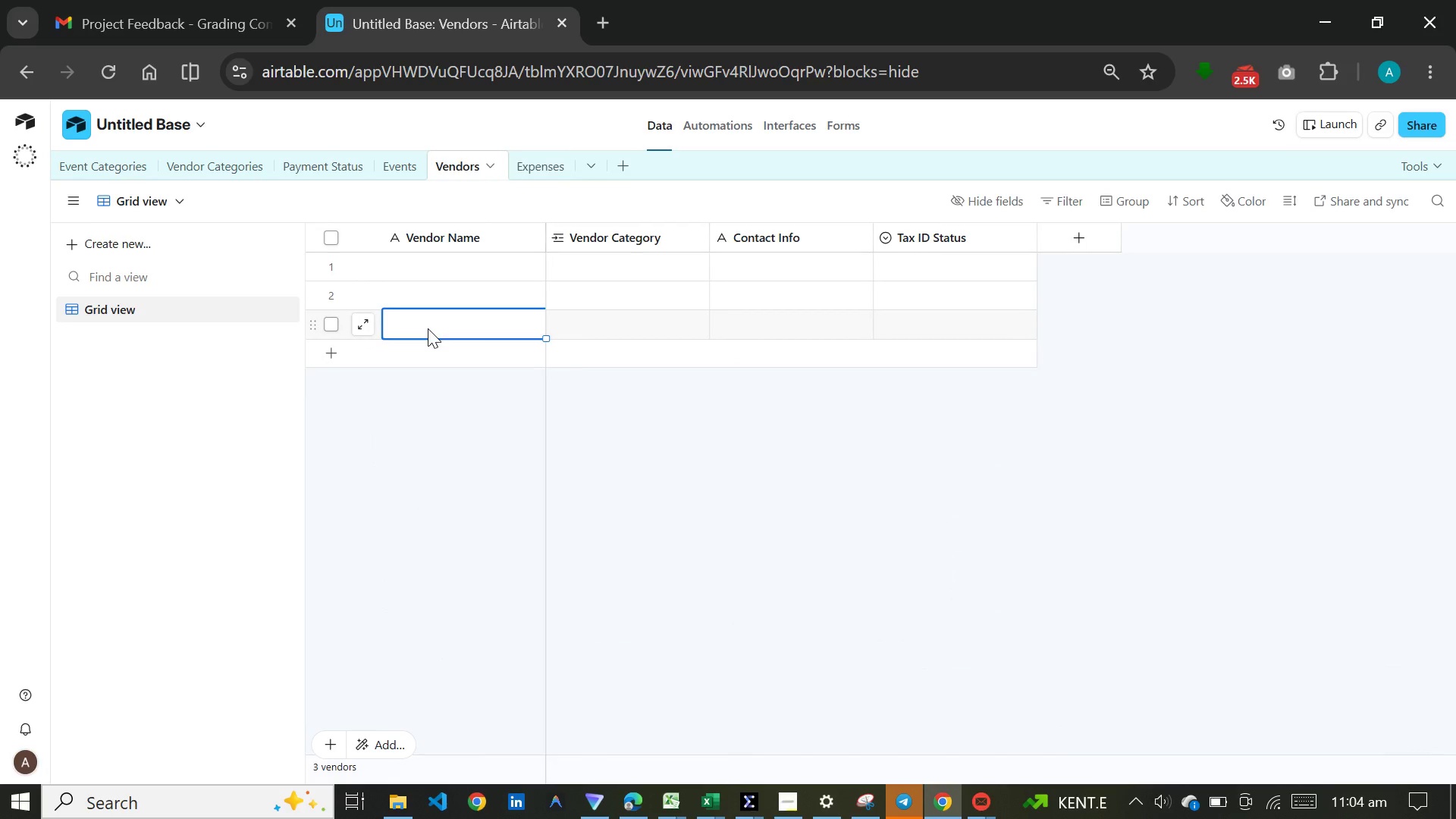 
key(Shift+Enter)
 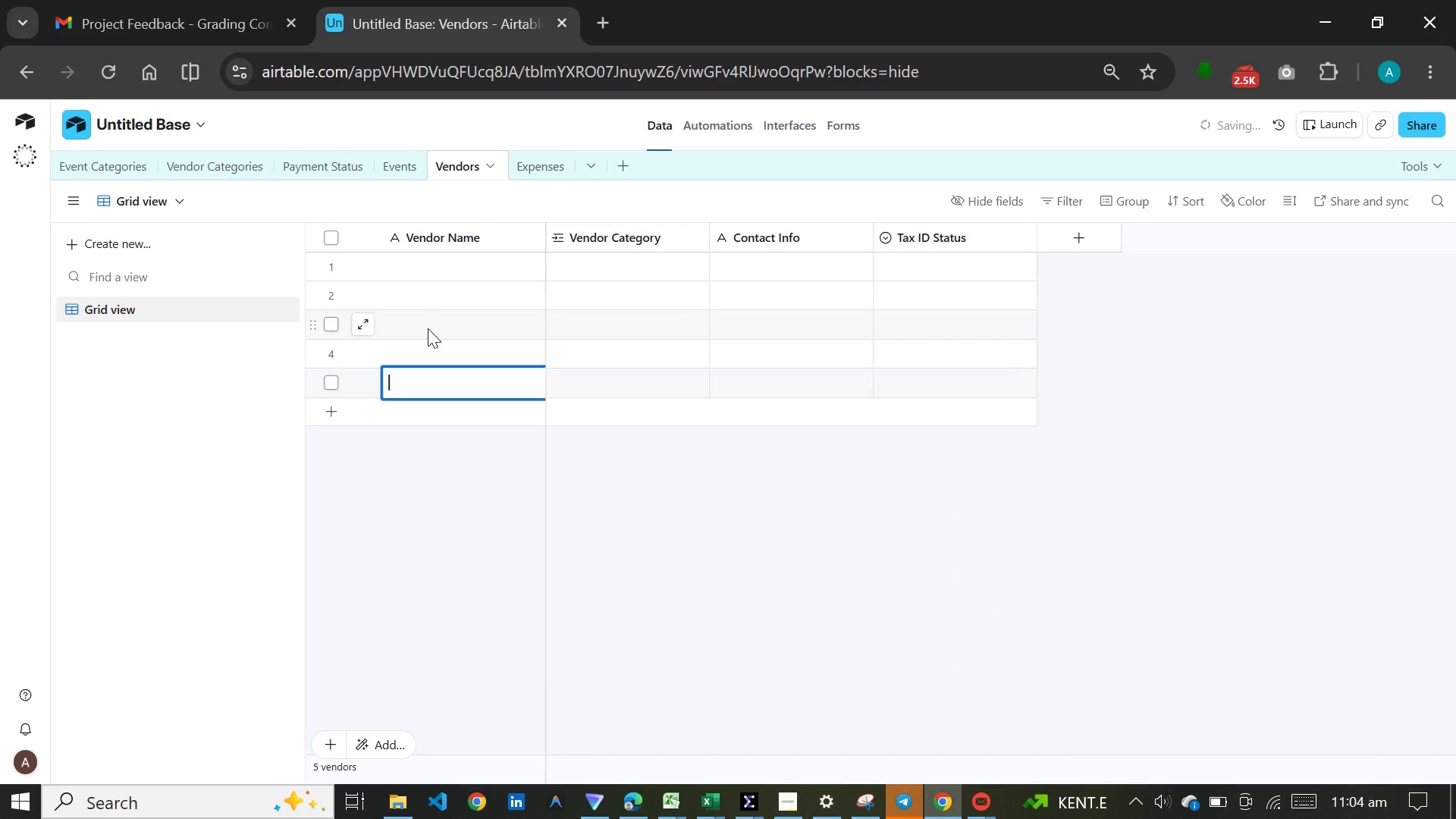 
key(Shift+Enter)
 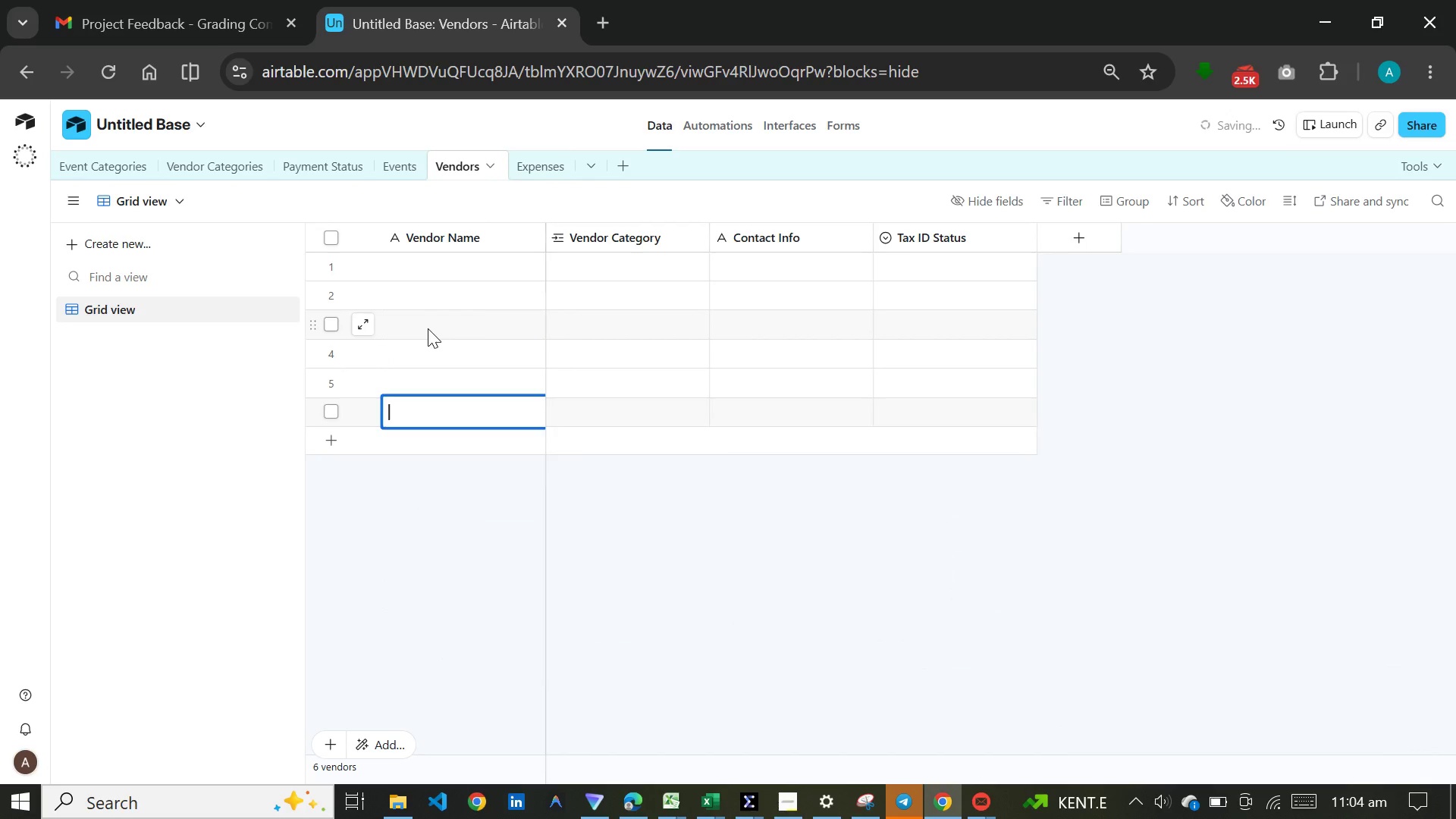 
key(Shift+Enter)
 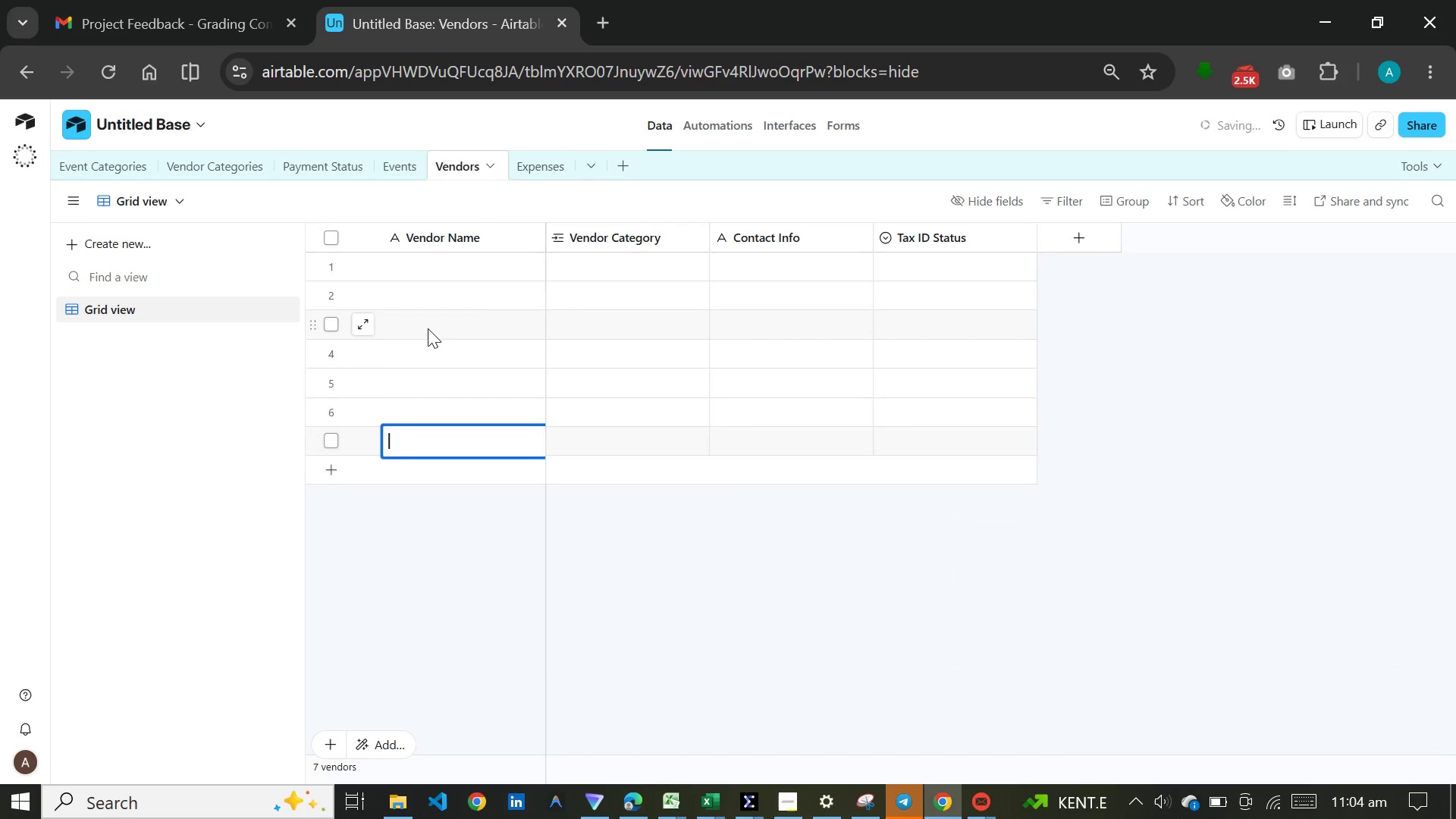 
key(Shift+Enter)
 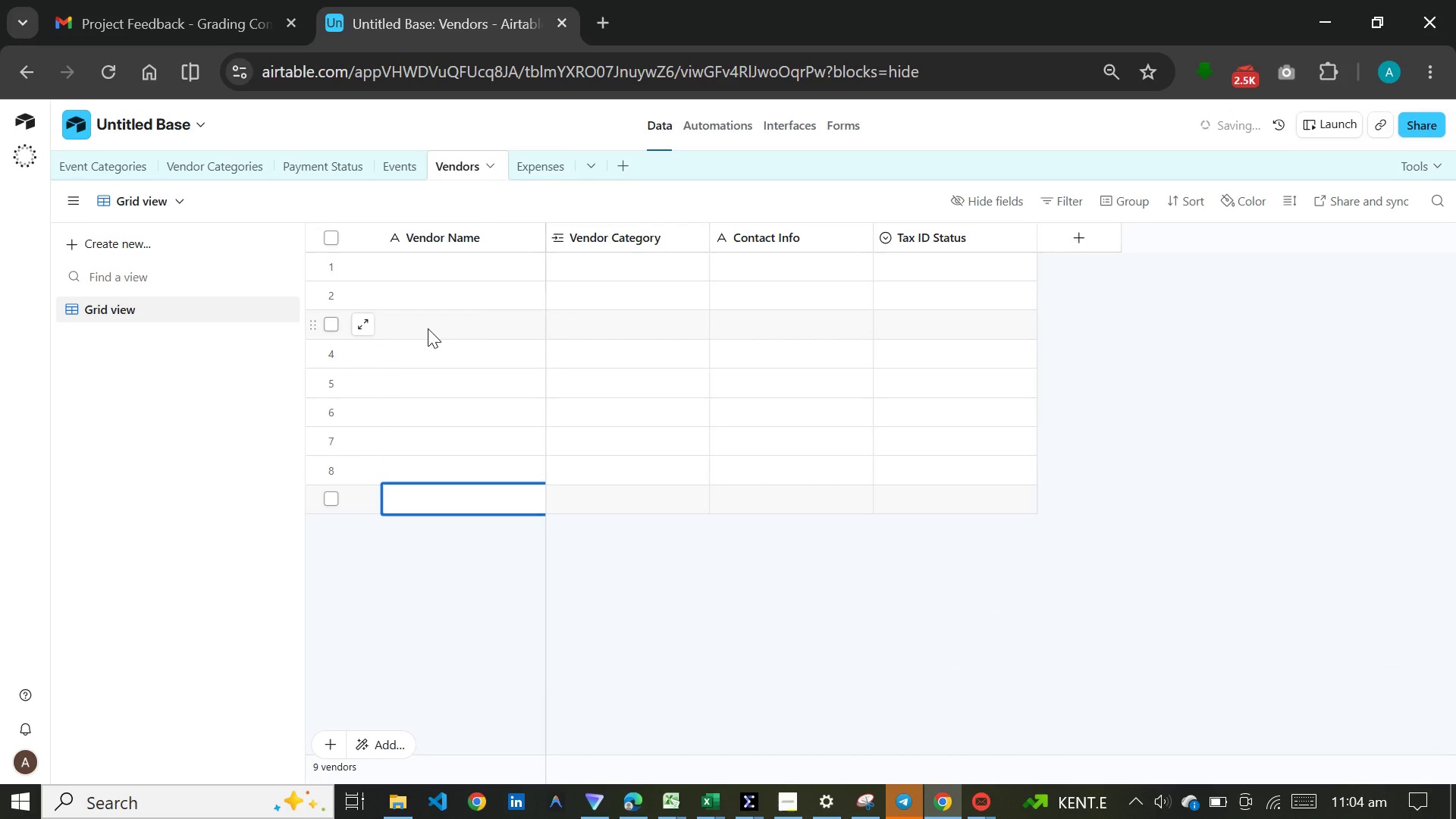 
key(Shift+Enter)
 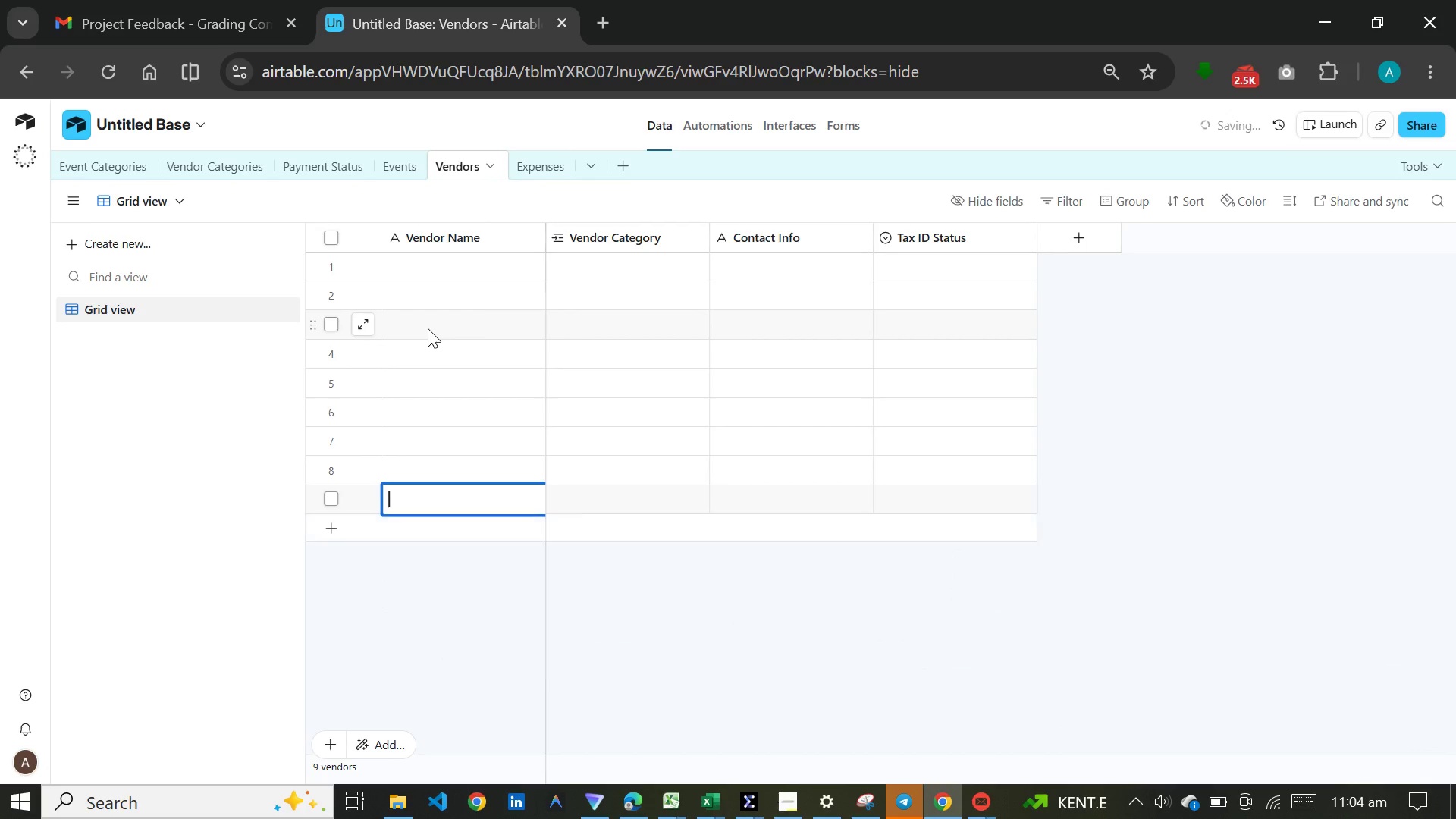 
key(Shift+Enter)
 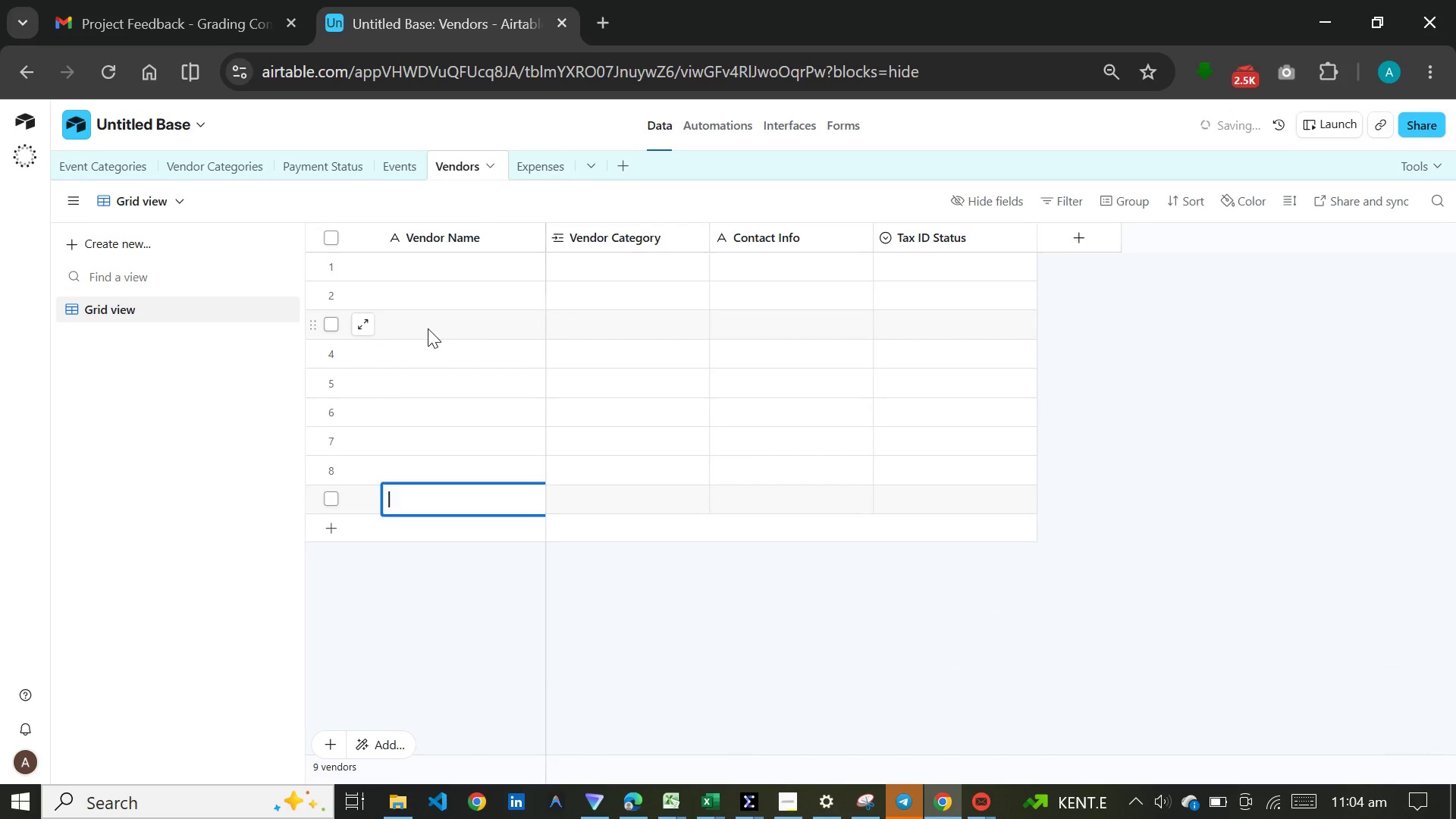 
key(Shift+Enter)
 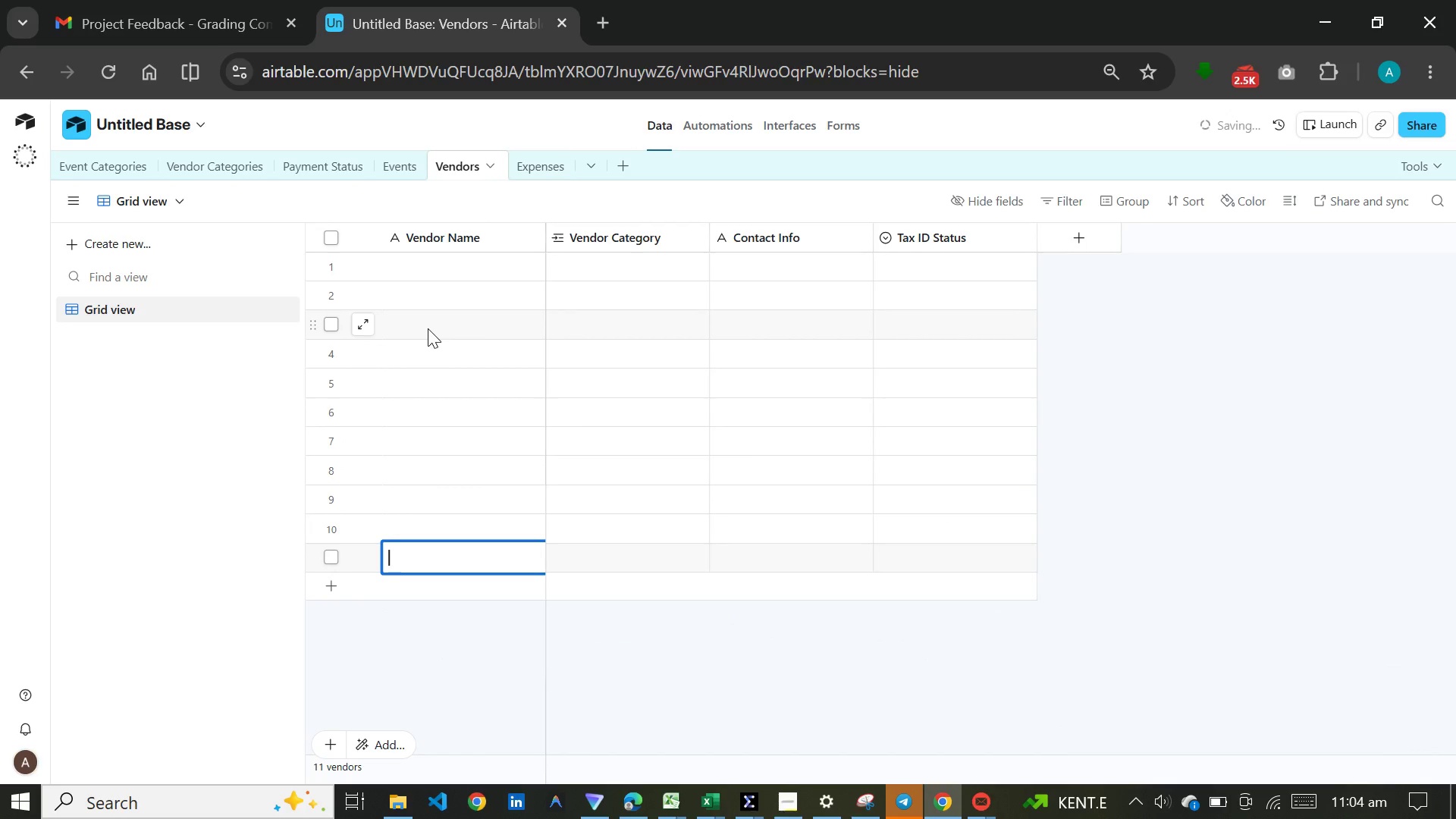 
key(Shift+Enter)
 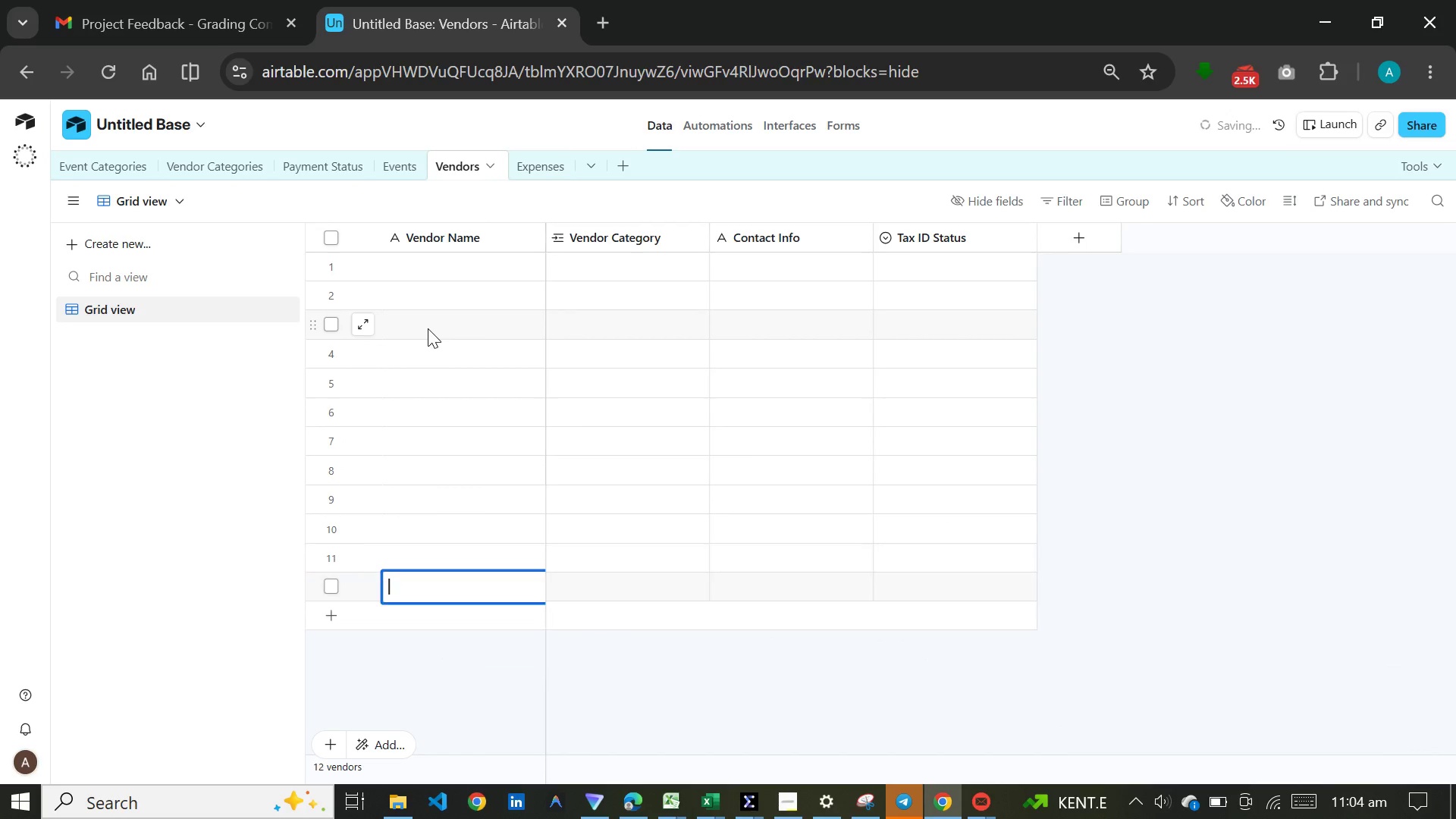 
key(Shift+Enter)
 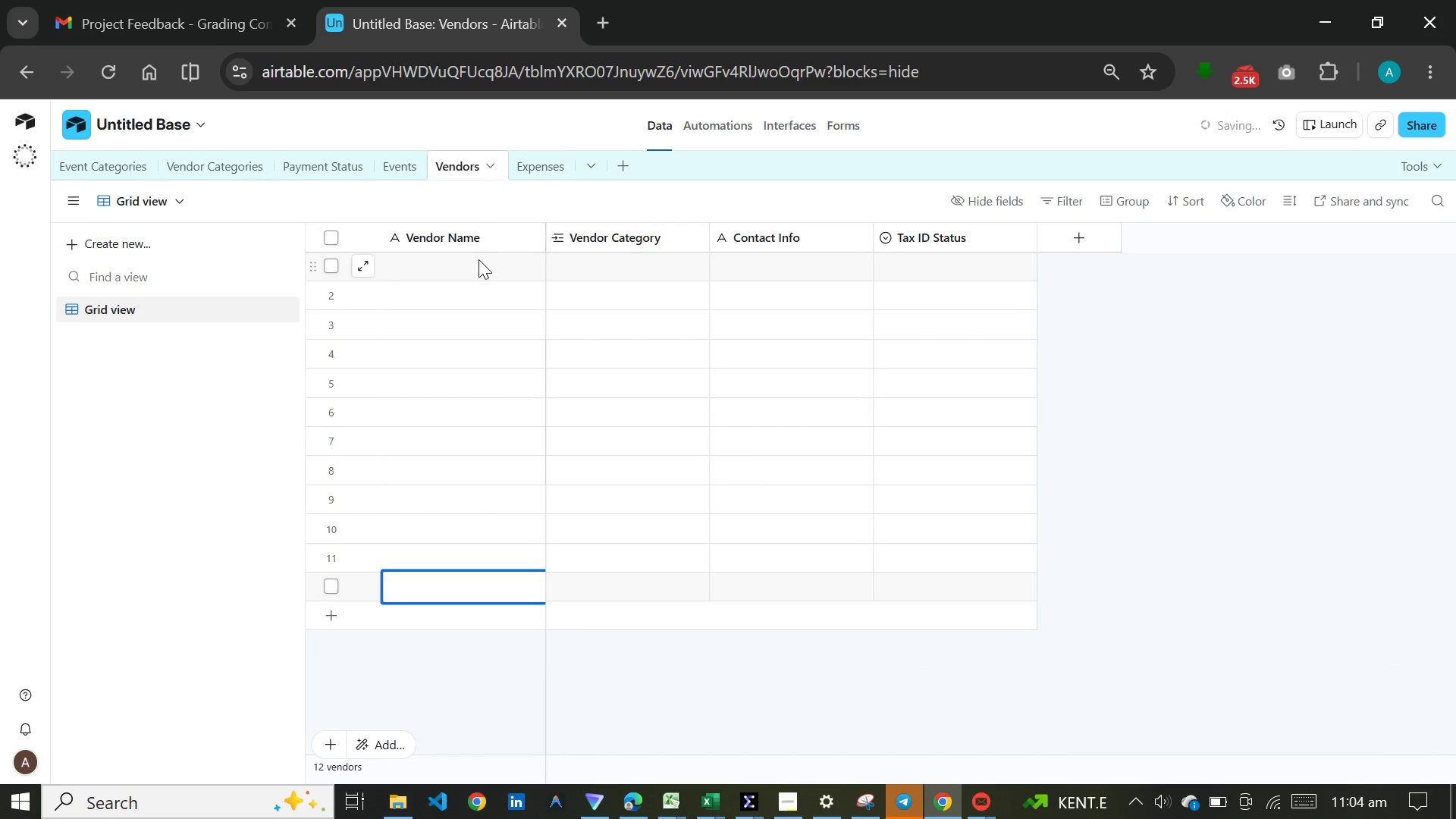 
left_click([482, 259])
 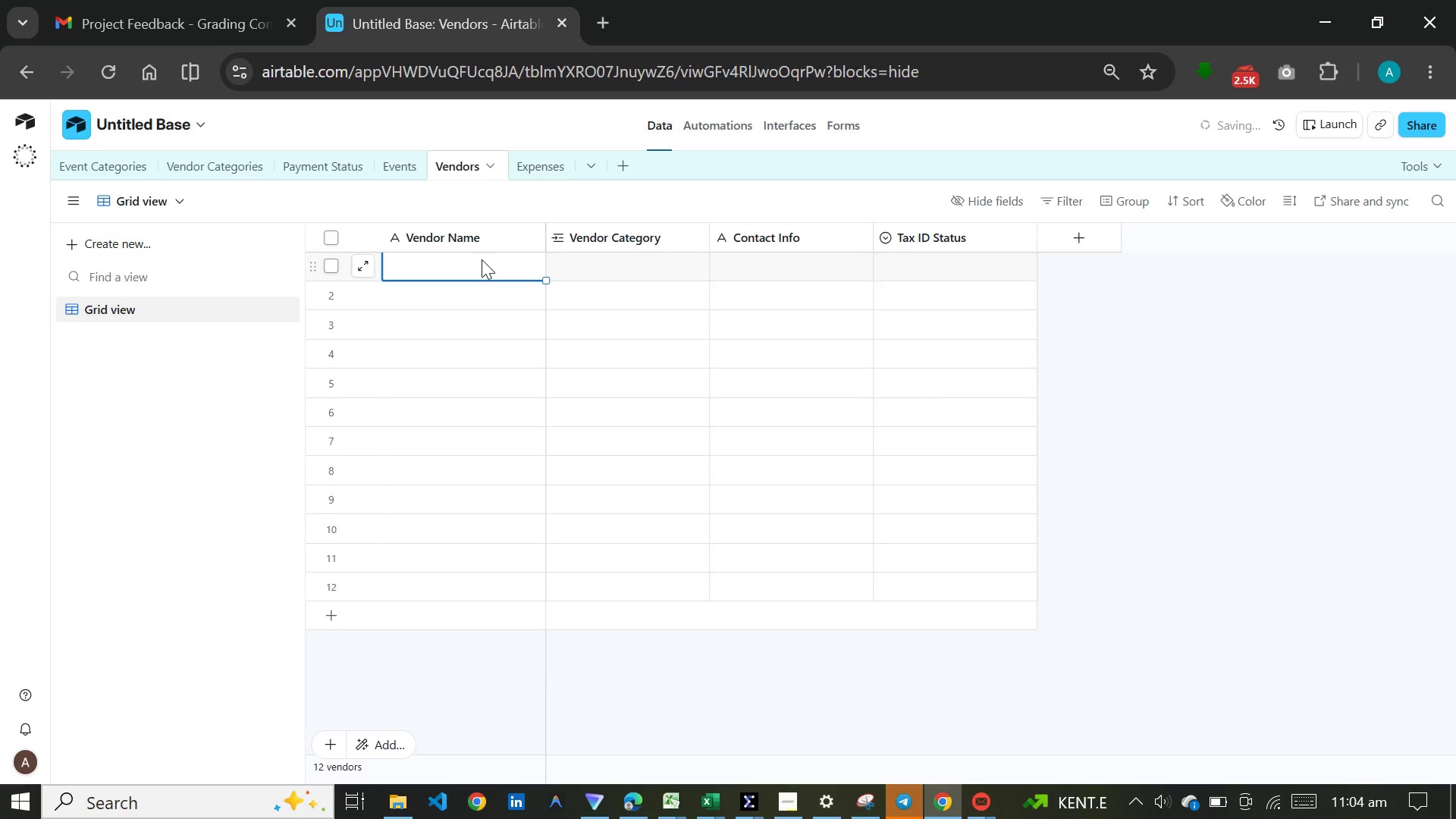 
key(Meta+V)
 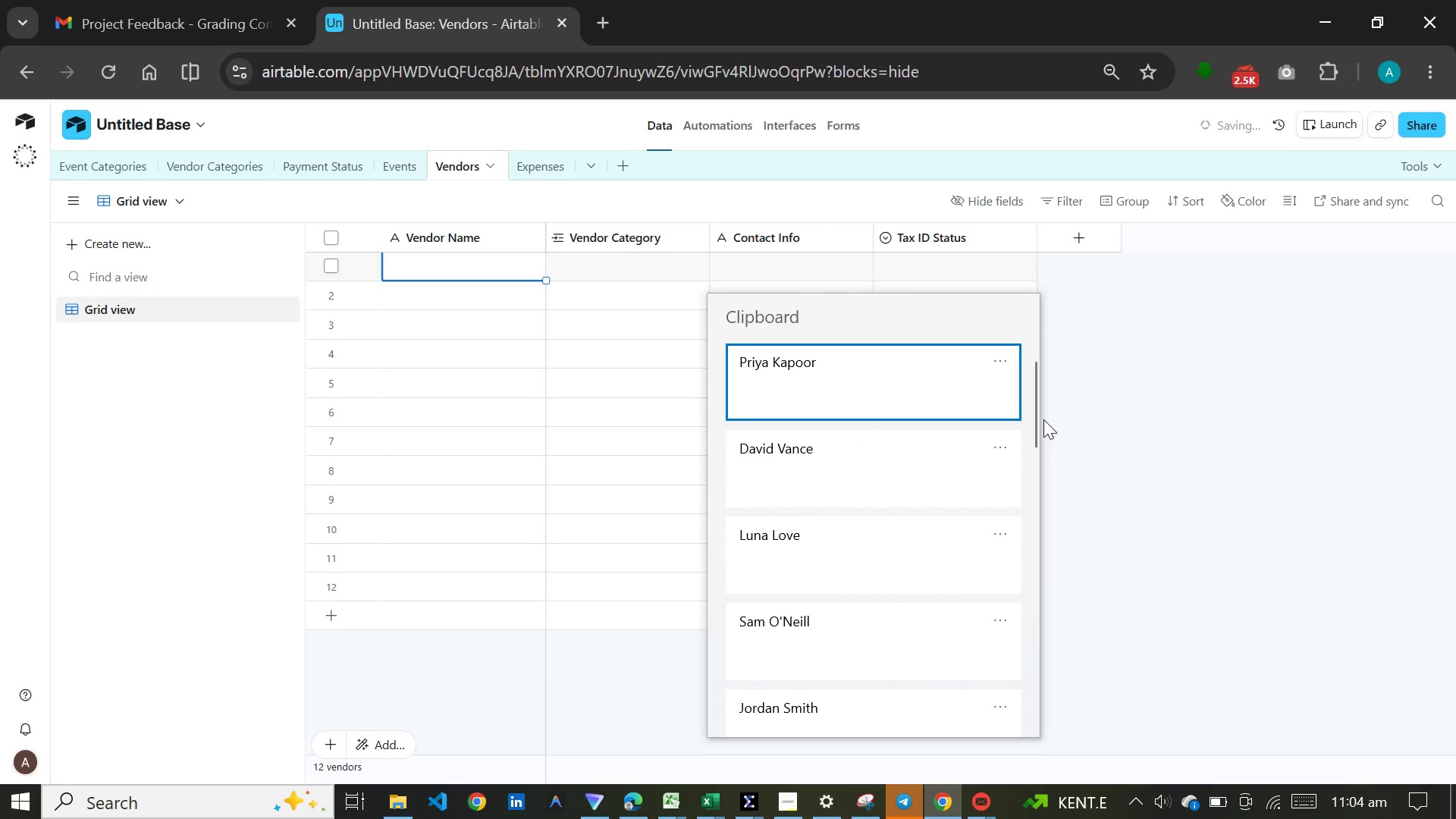 
left_click([1031, 406])
 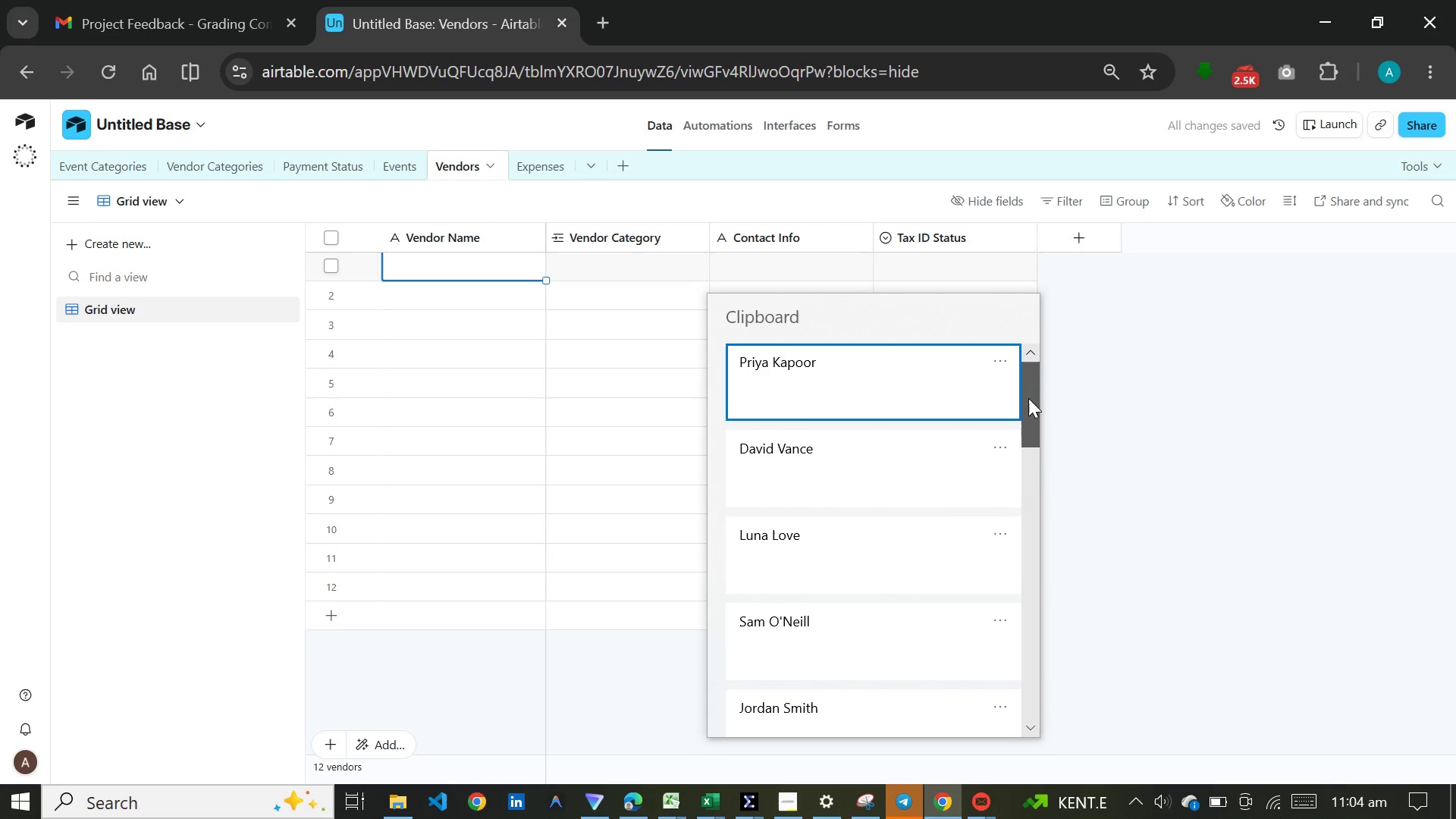 
left_click_drag(start_coordinate=[1028, 398], to_coordinate=[1021, 603])
 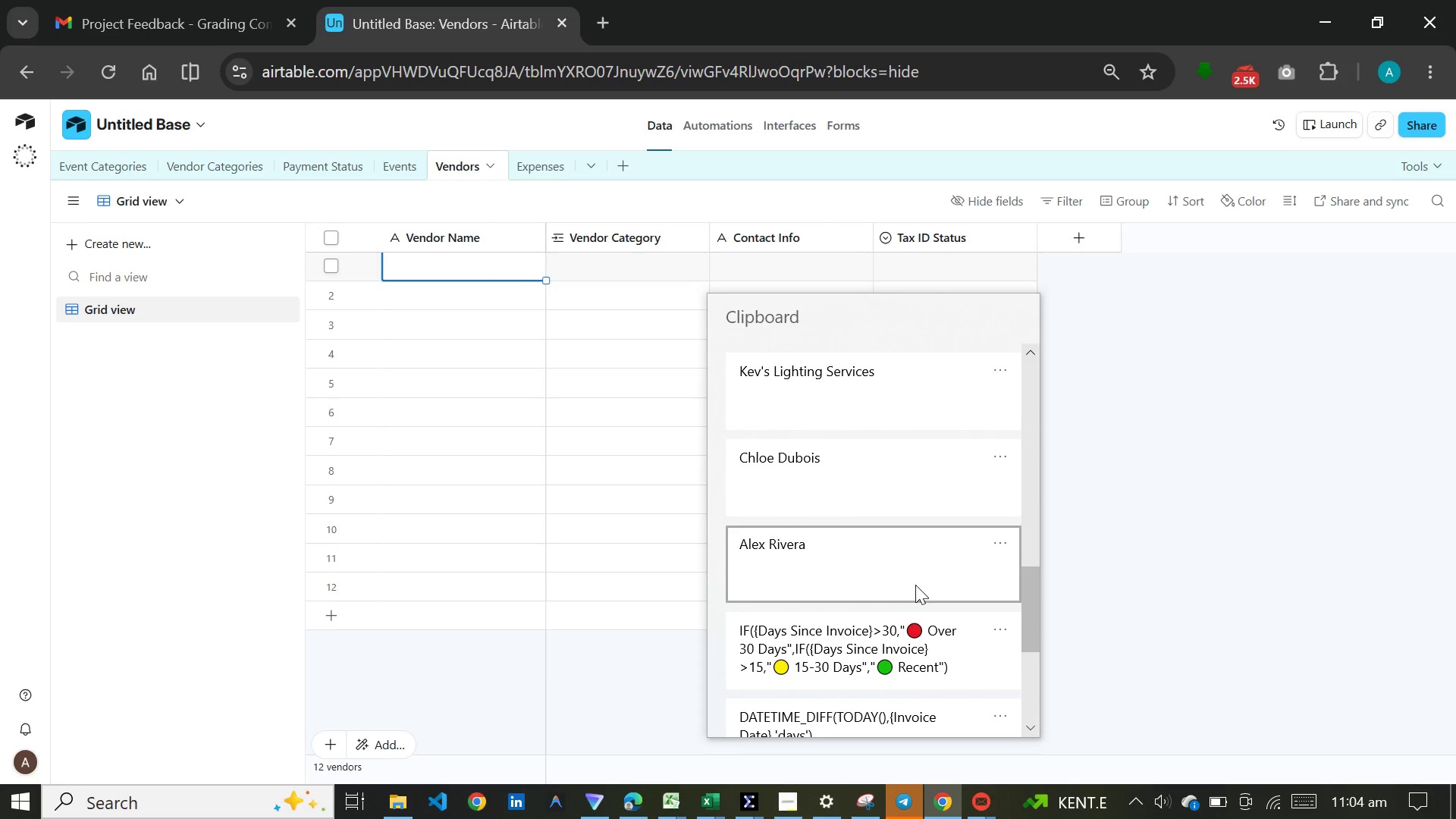 
left_click([915, 585])
 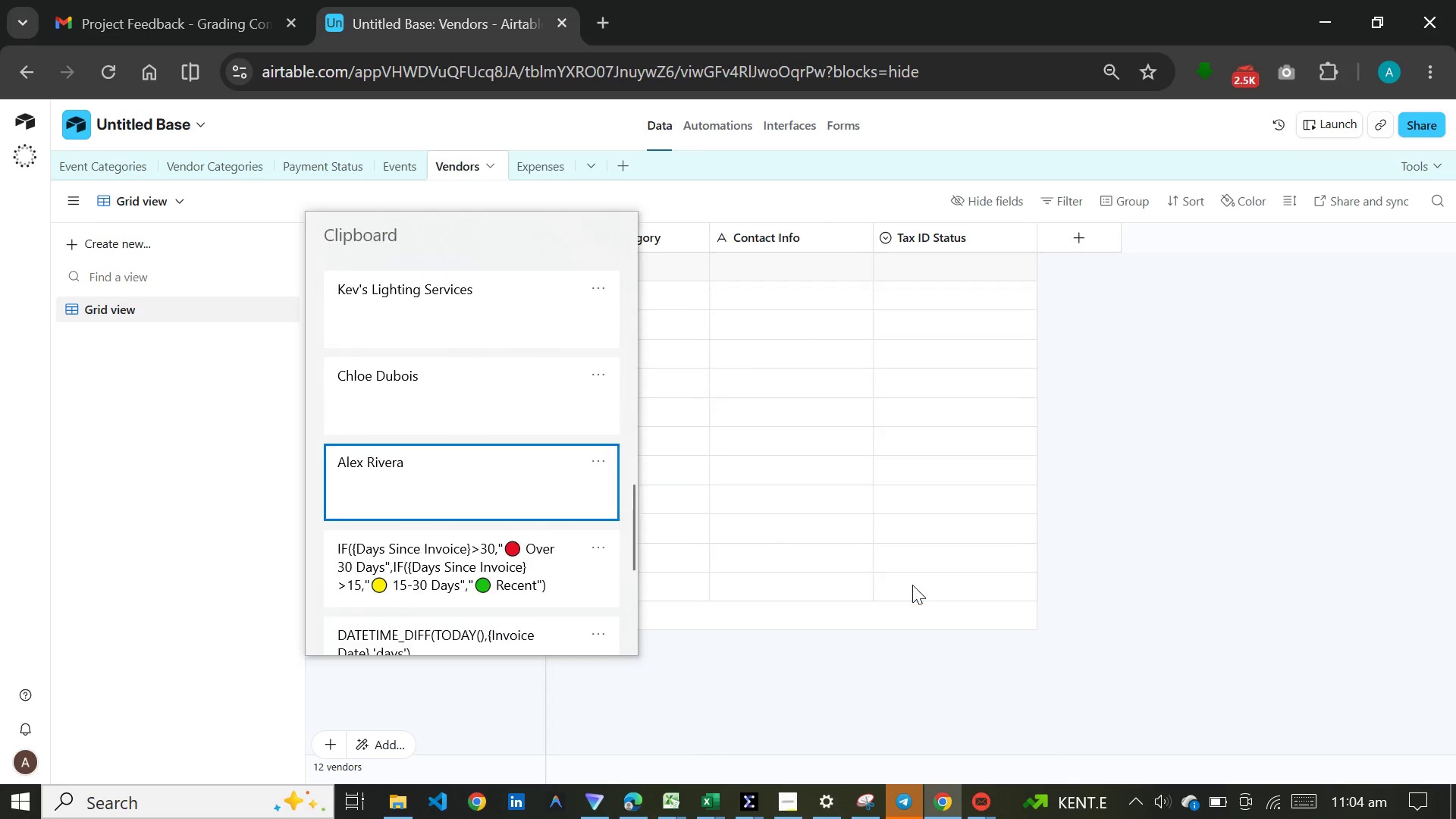 
key(Control+ControlLeft)
 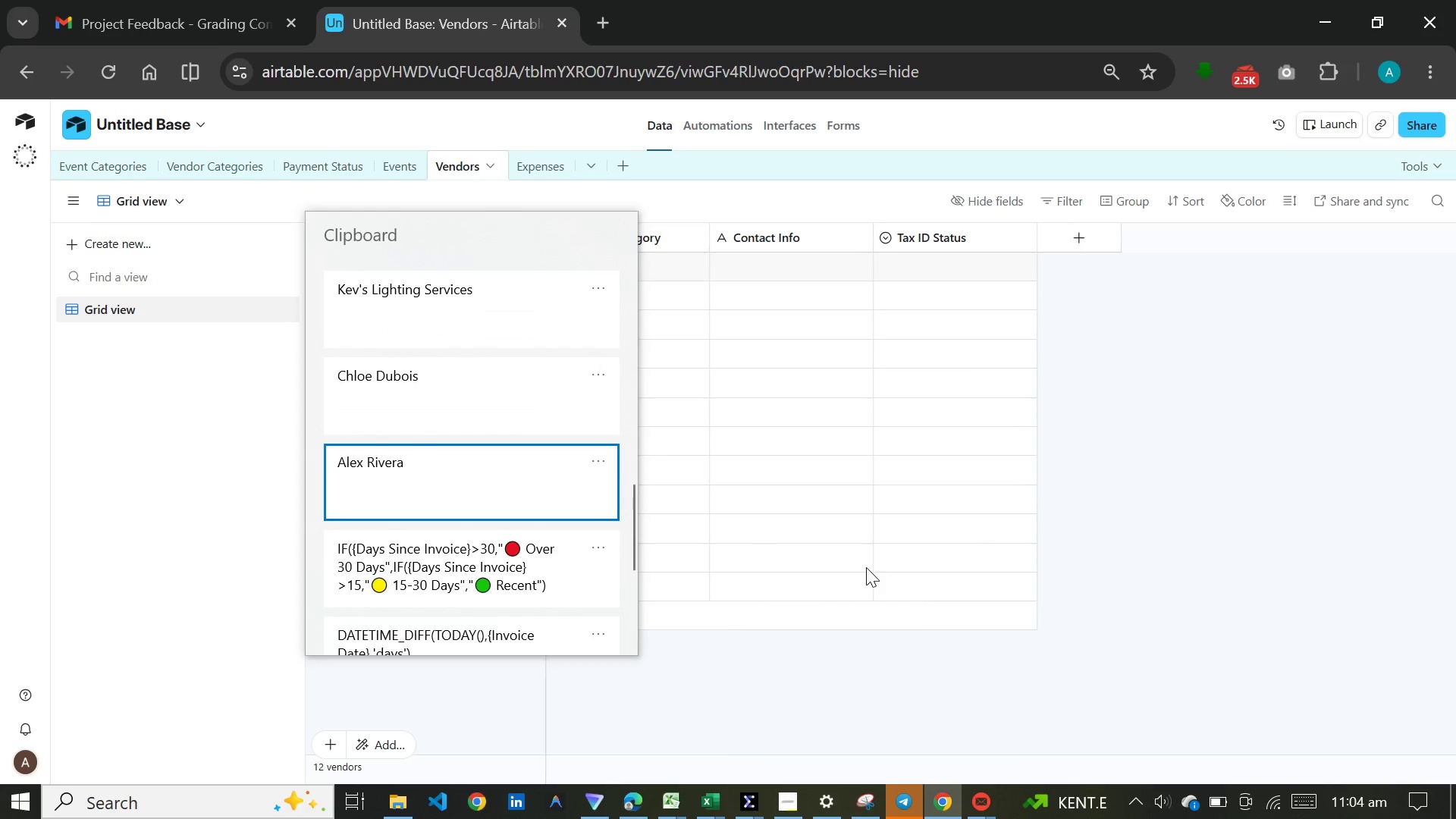 
key(Control+V)
 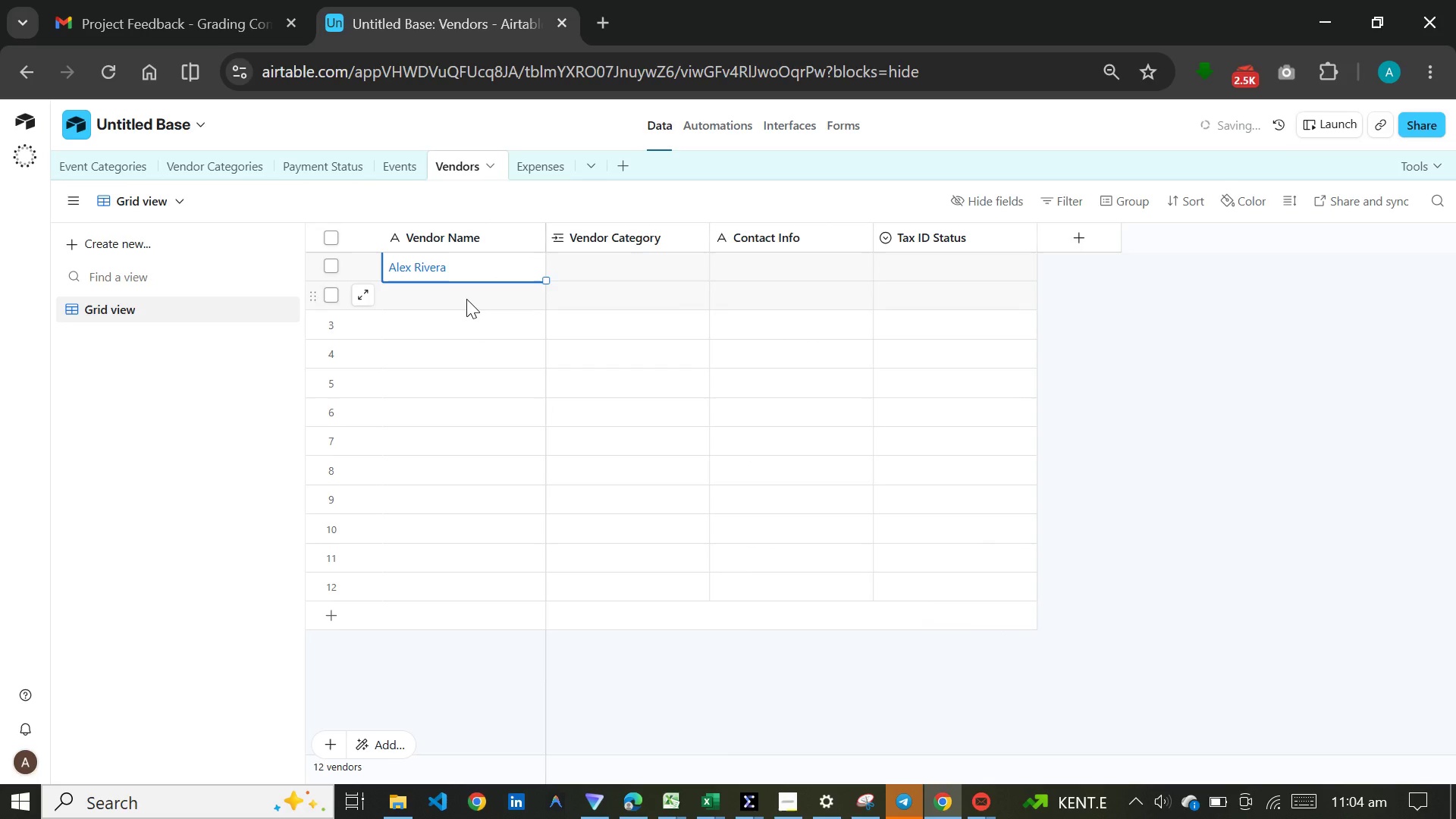 
left_click([466, 299])
 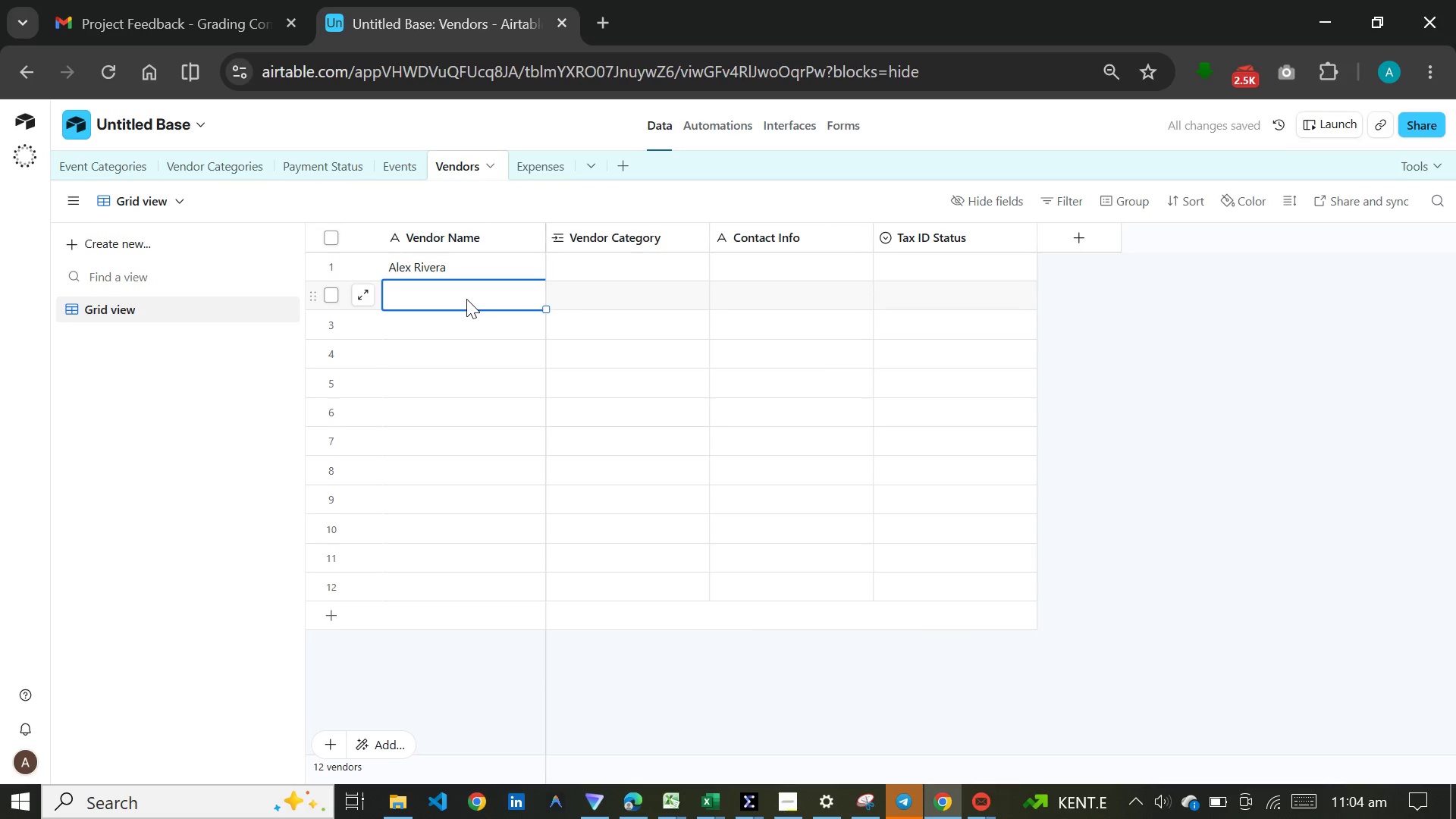 
key(Meta+V)
 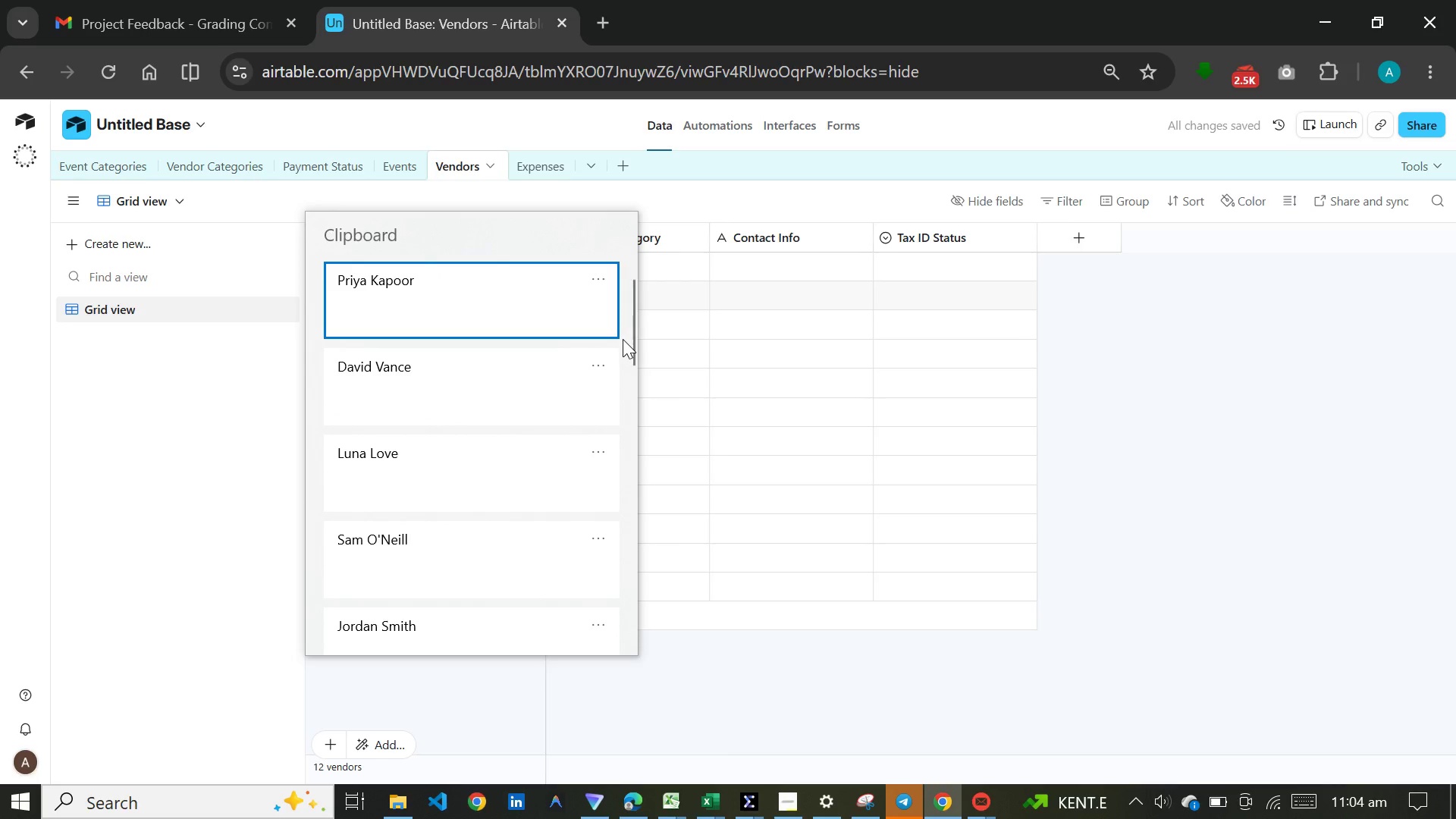 
left_click([633, 318])
 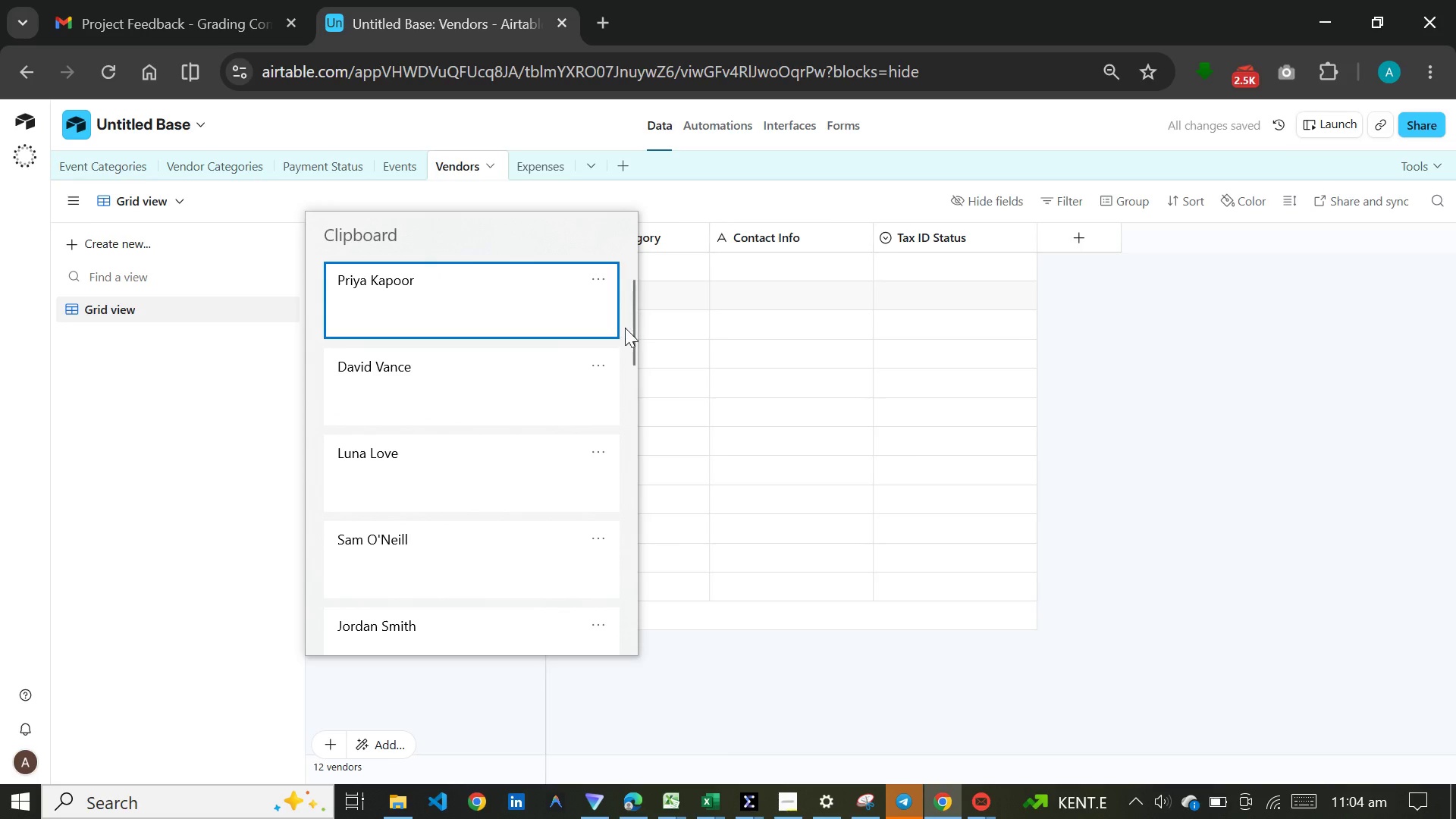 
left_click([625, 328])
 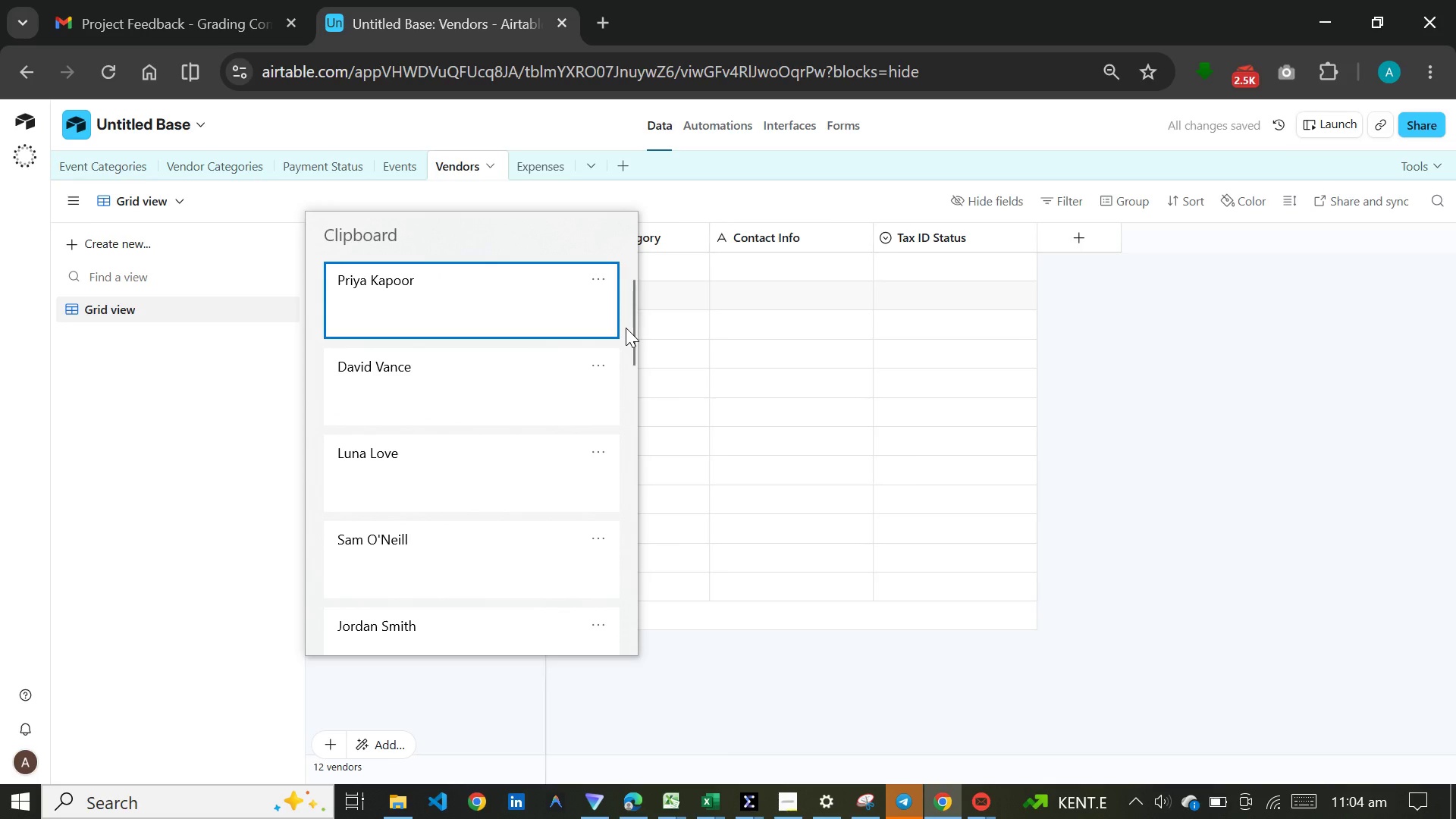 
left_click([626, 325])
 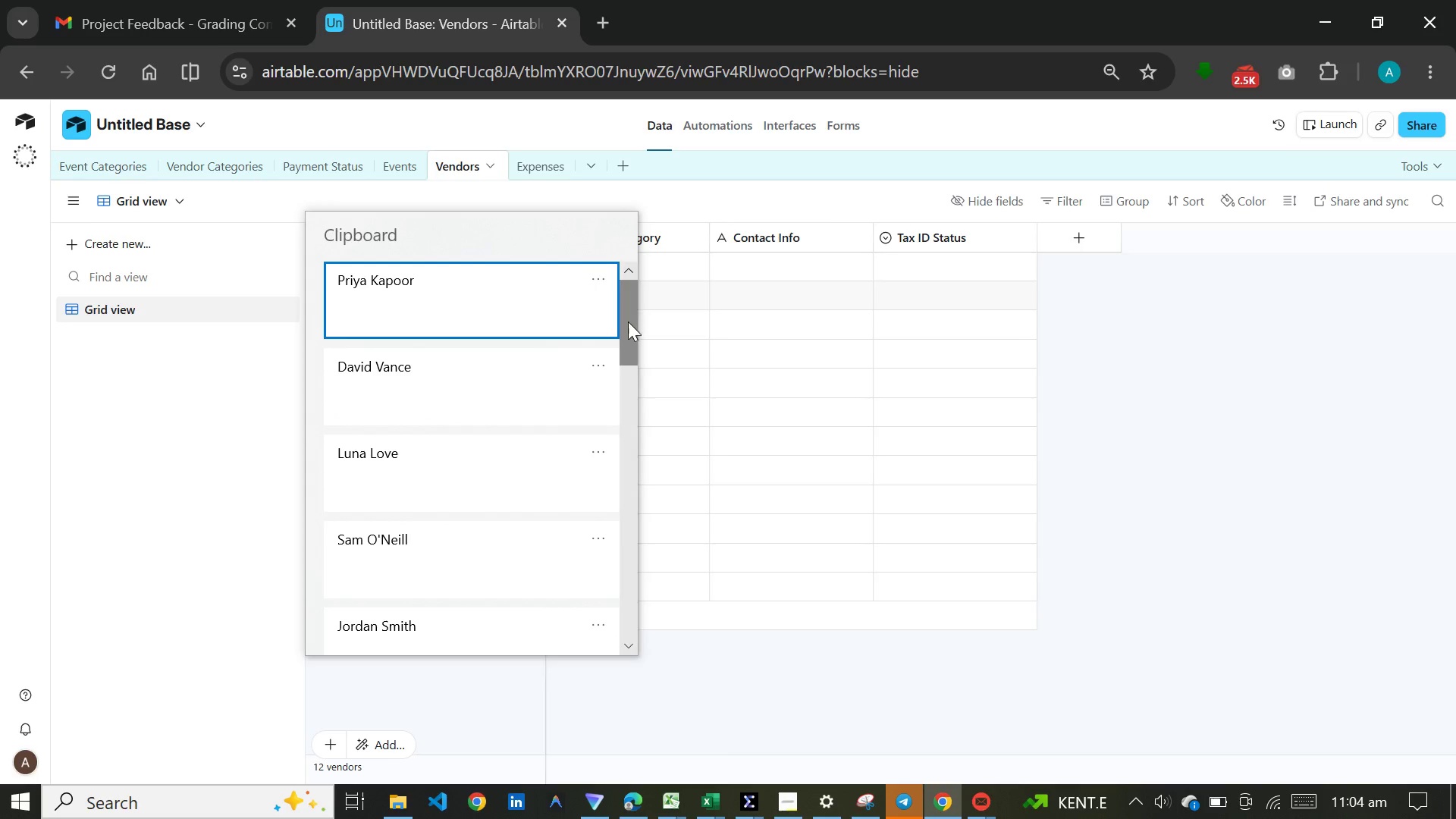 
left_click_drag(start_coordinate=[626, 325], to_coordinate=[599, 507])
 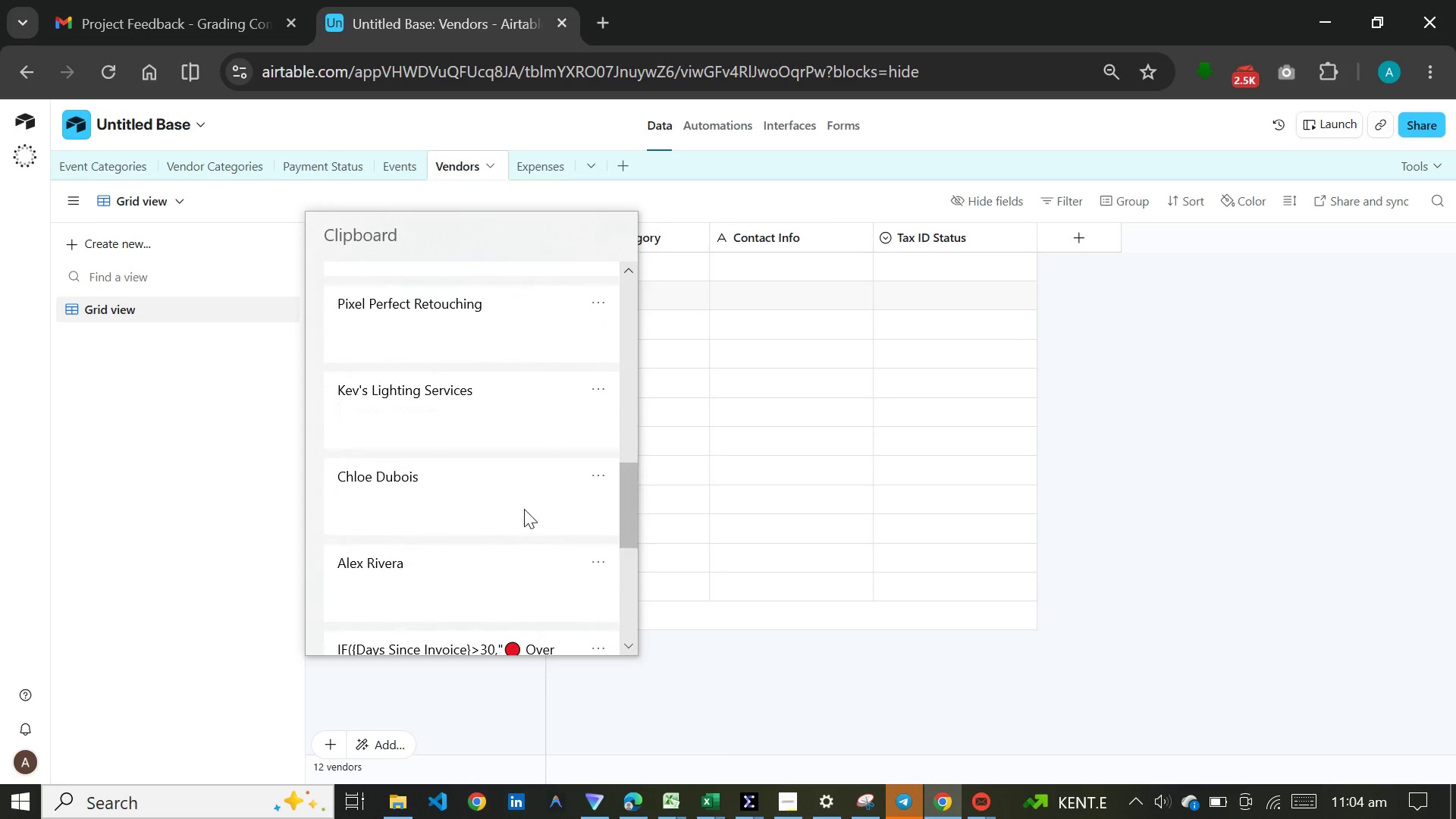 
left_click([524, 509])
 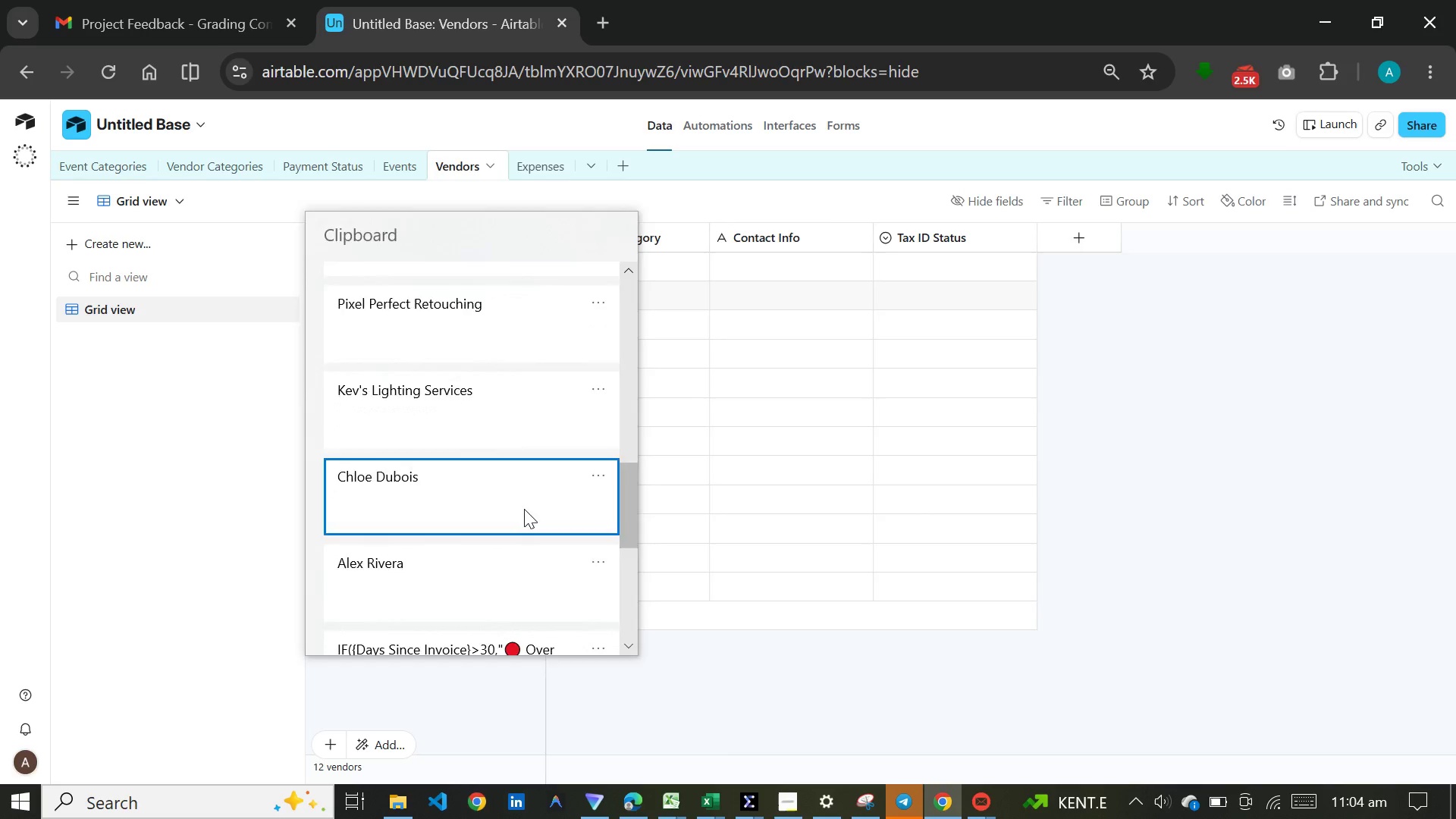 
key(Control+ControlLeft)
 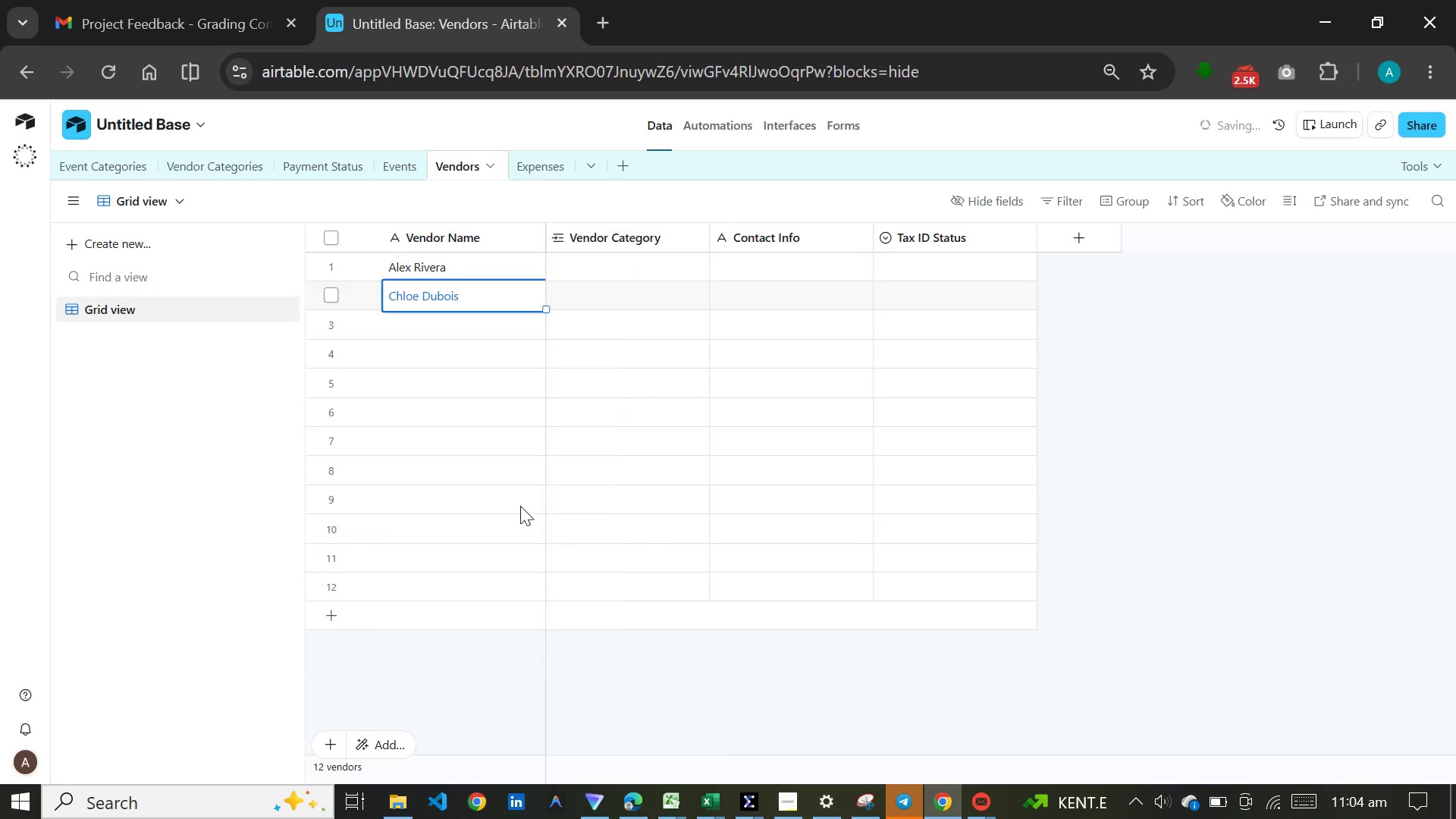 
hold_key(key=V, duration=2.14)
 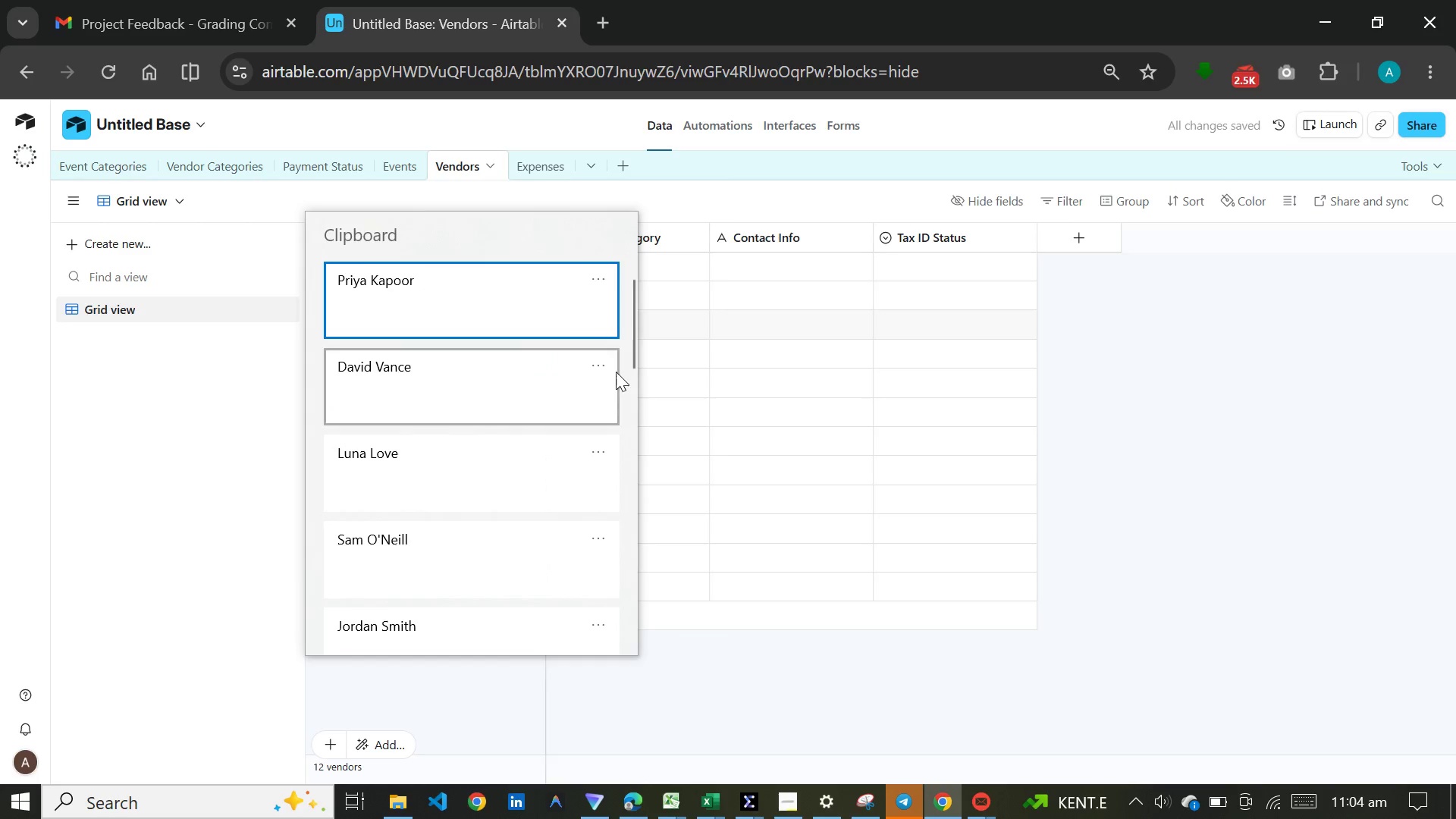 
left_click([473, 332])
 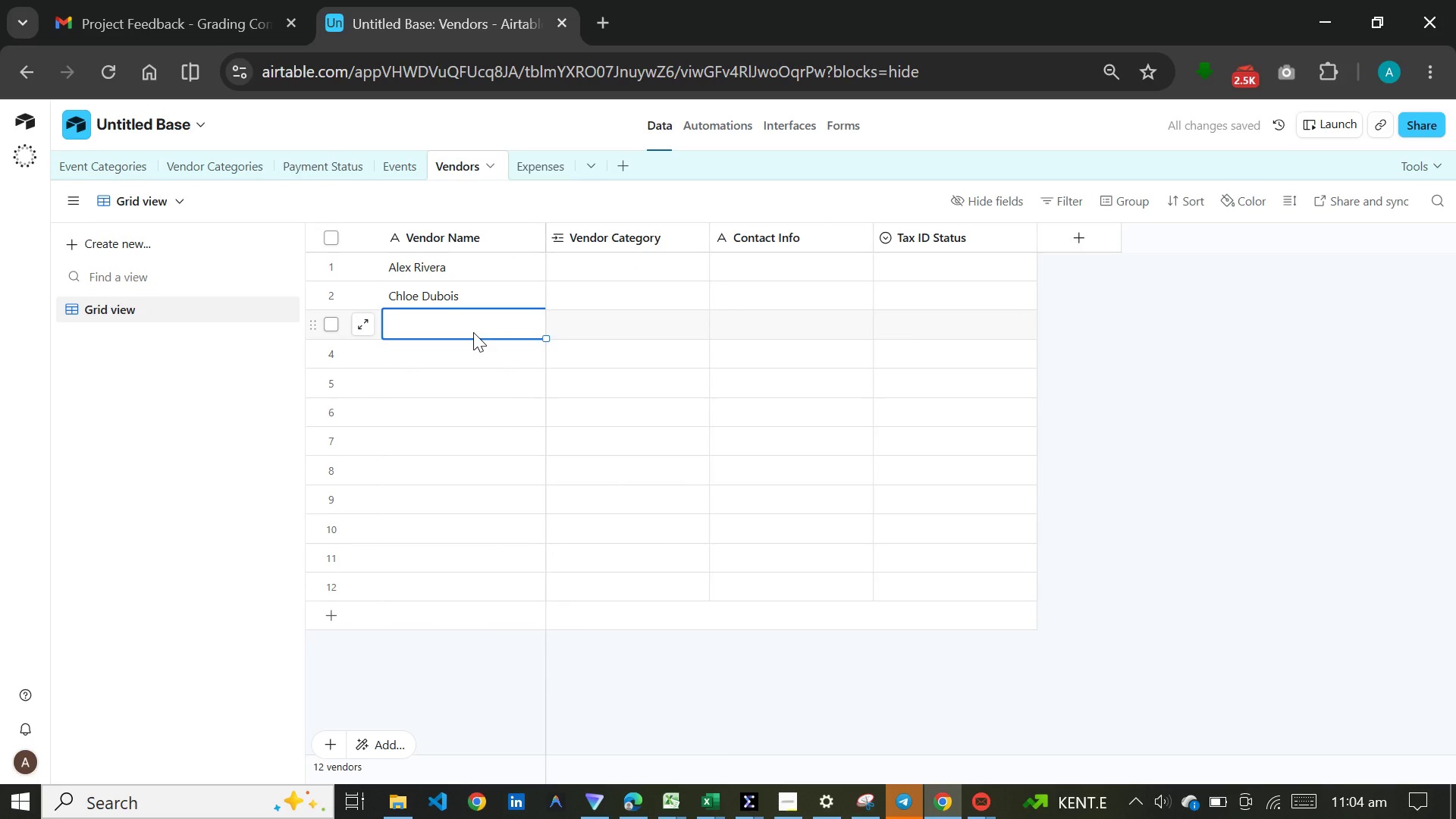 
hold_key(key=MetaLeft, duration=0.59)
 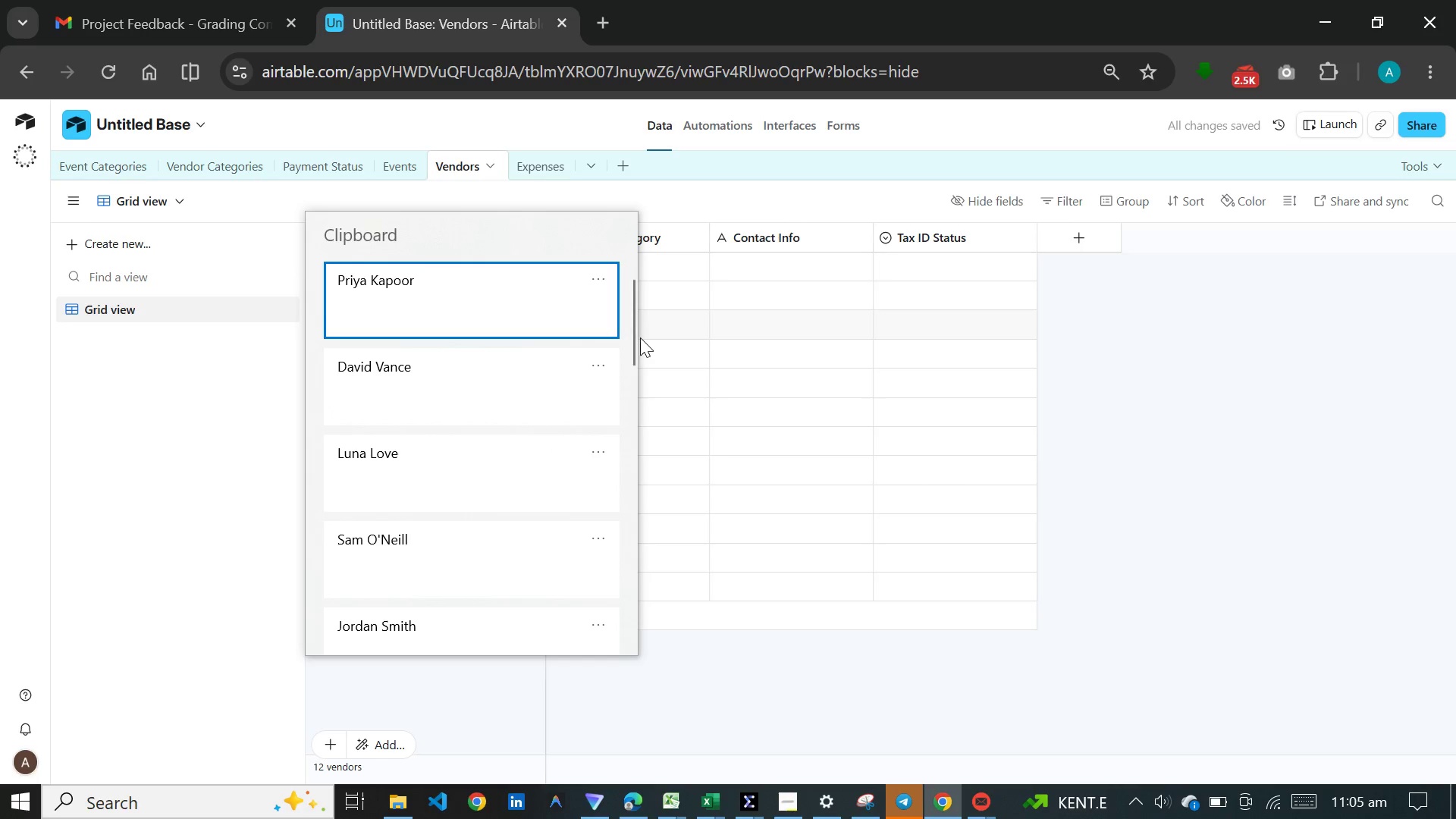 
left_click([624, 338])
 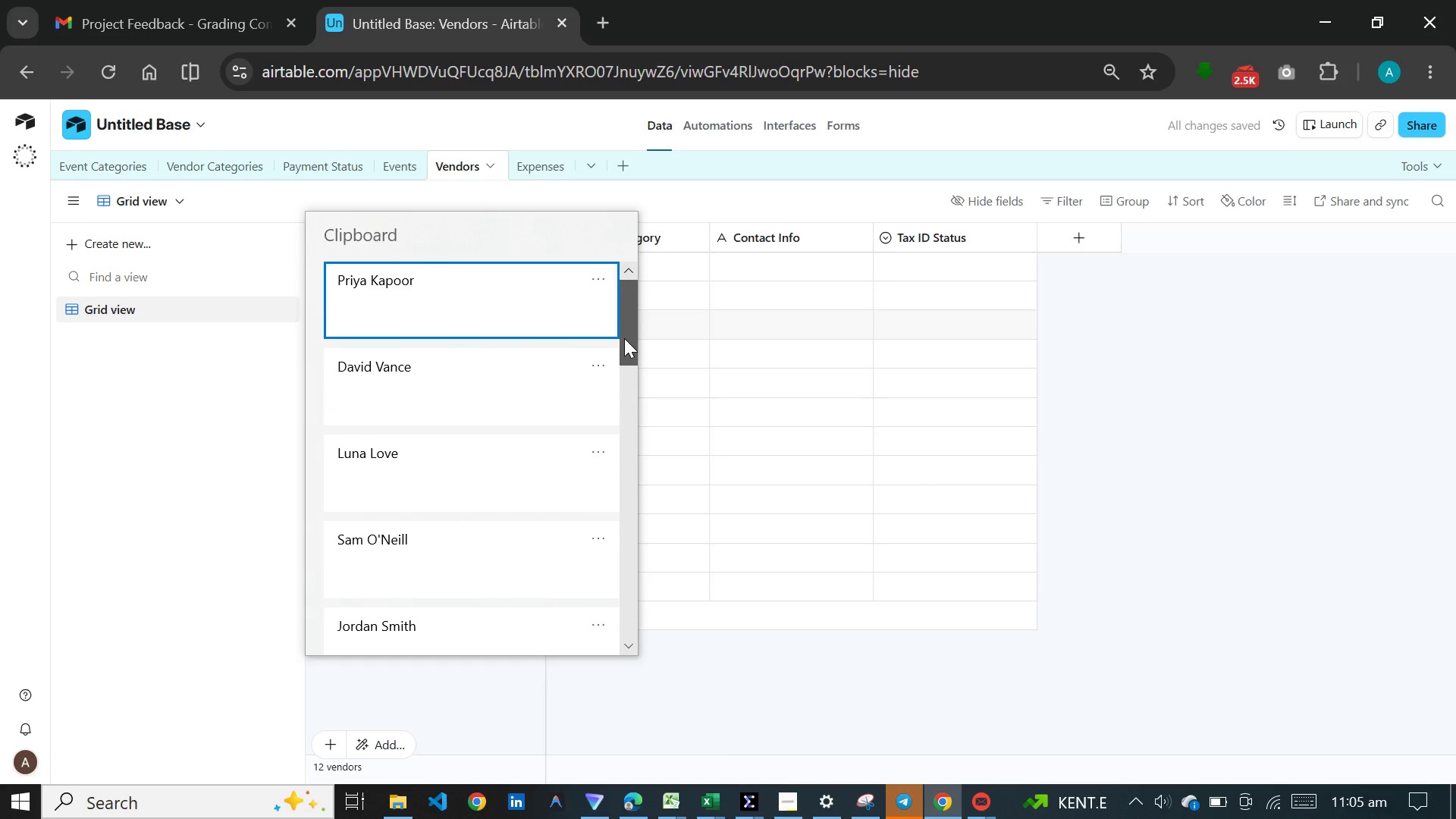 
left_click_drag(start_coordinate=[624, 338], to_coordinate=[601, 515])
 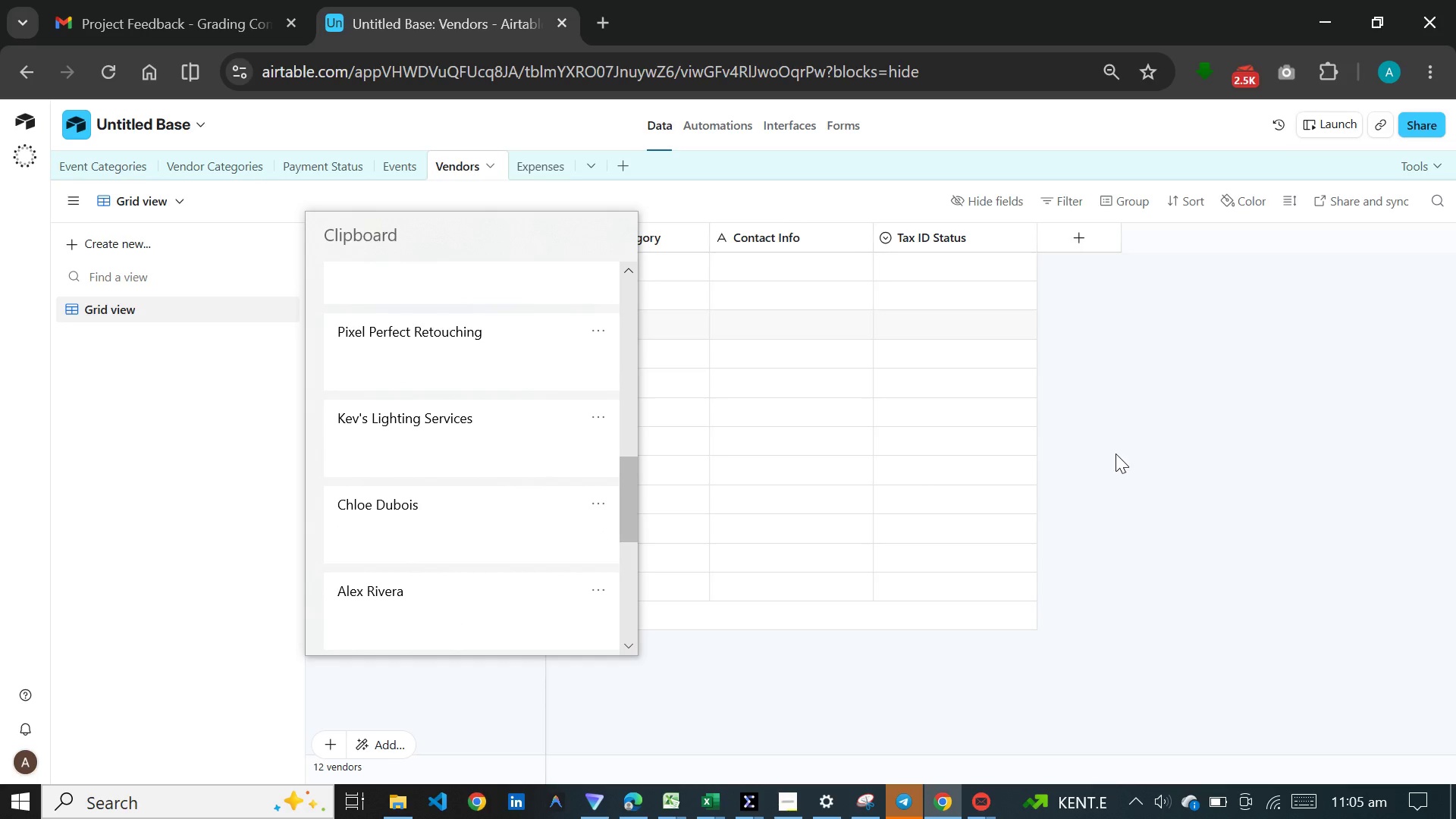 
left_click([1172, 475])
 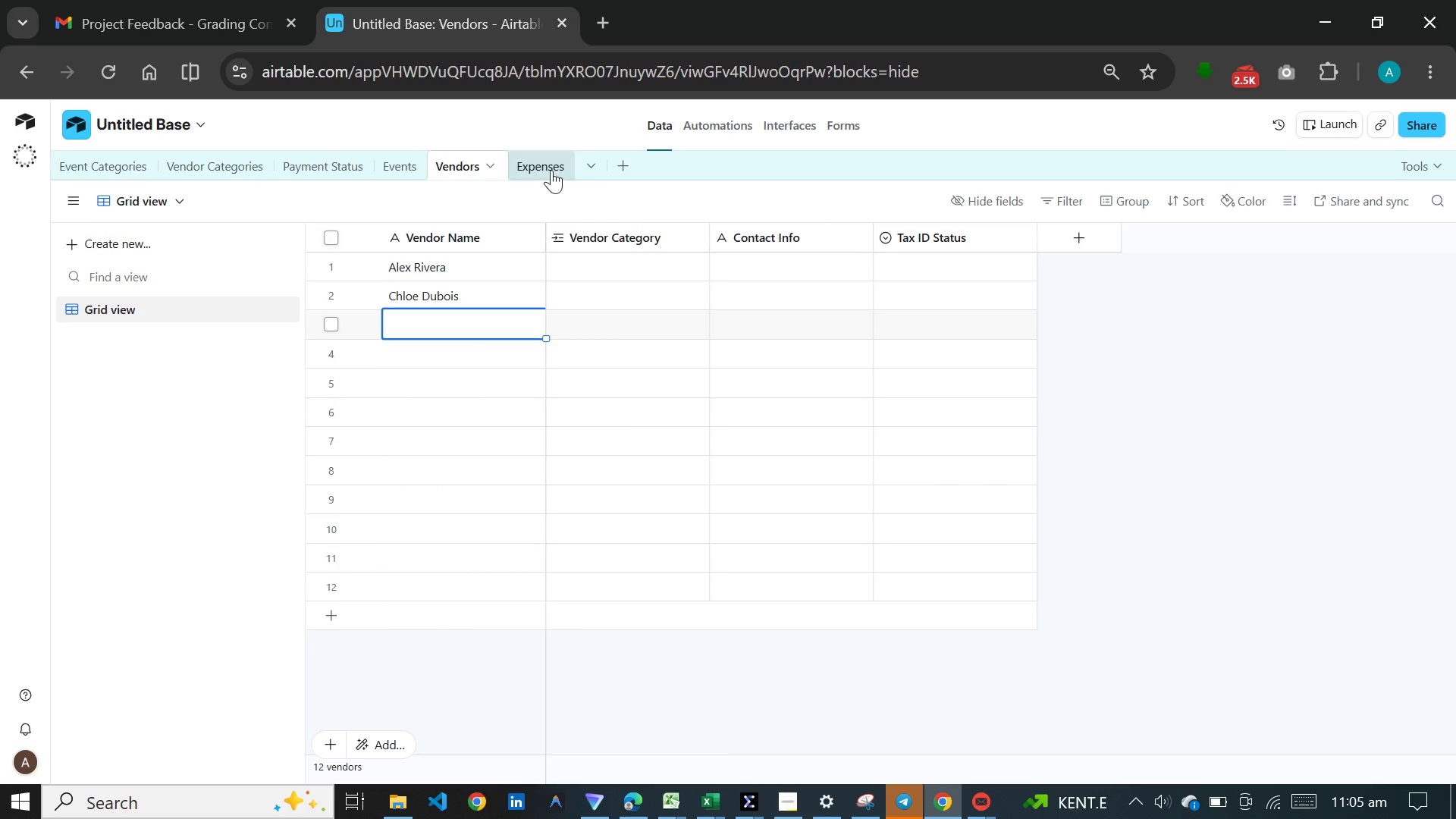 
left_click([551, 170])
 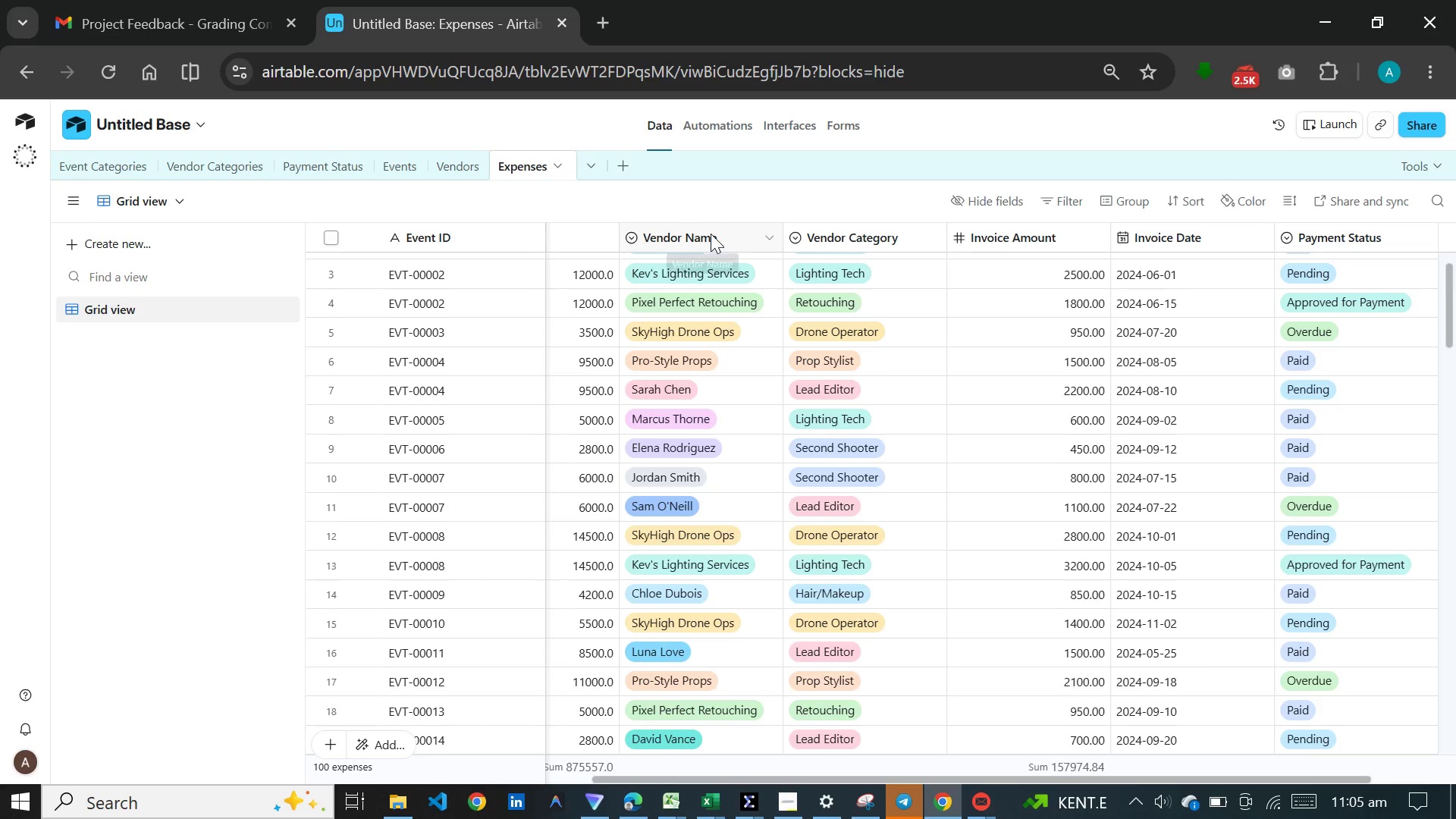 
wait(7.25)
 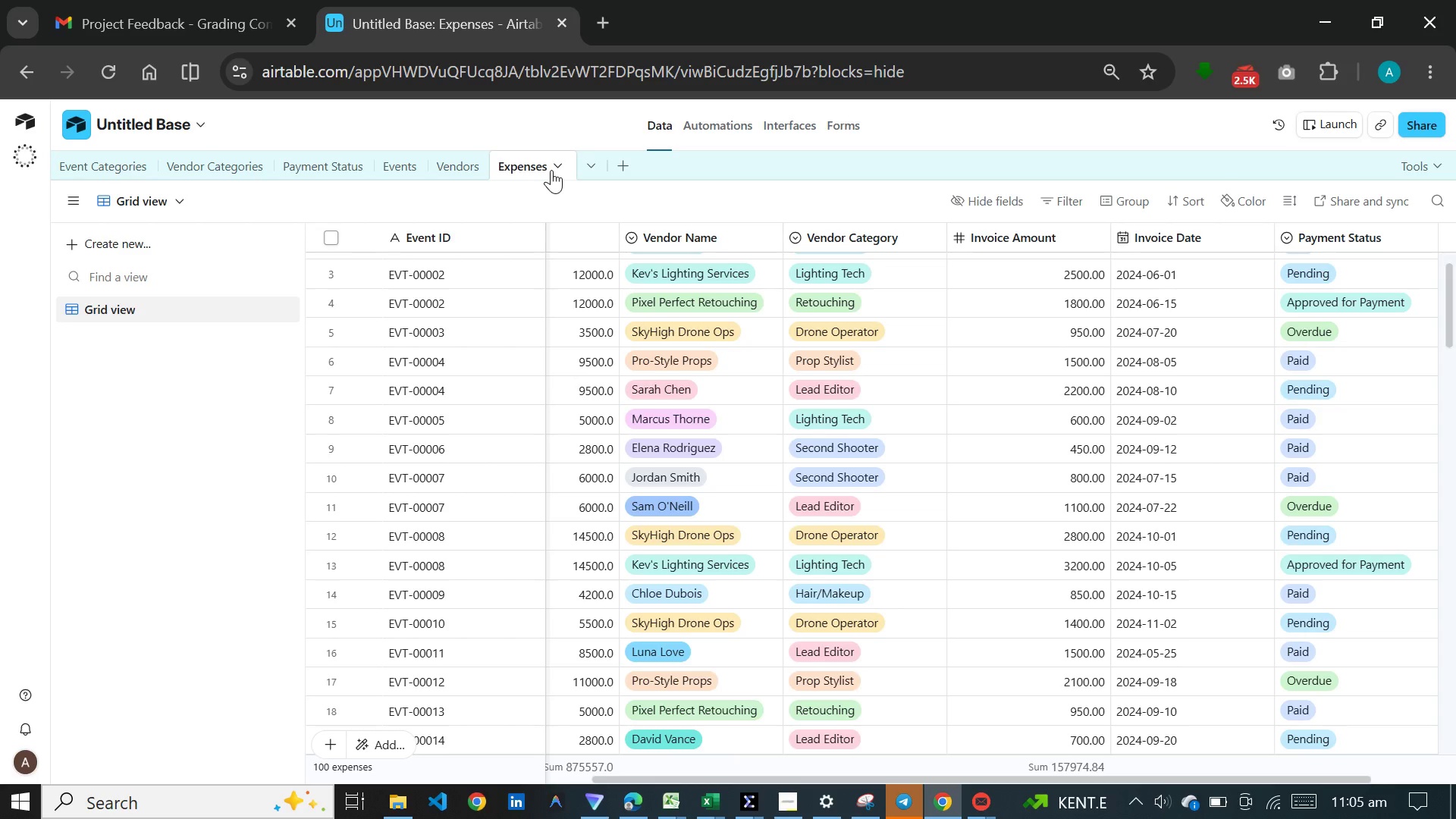 
double_click([711, 234])
 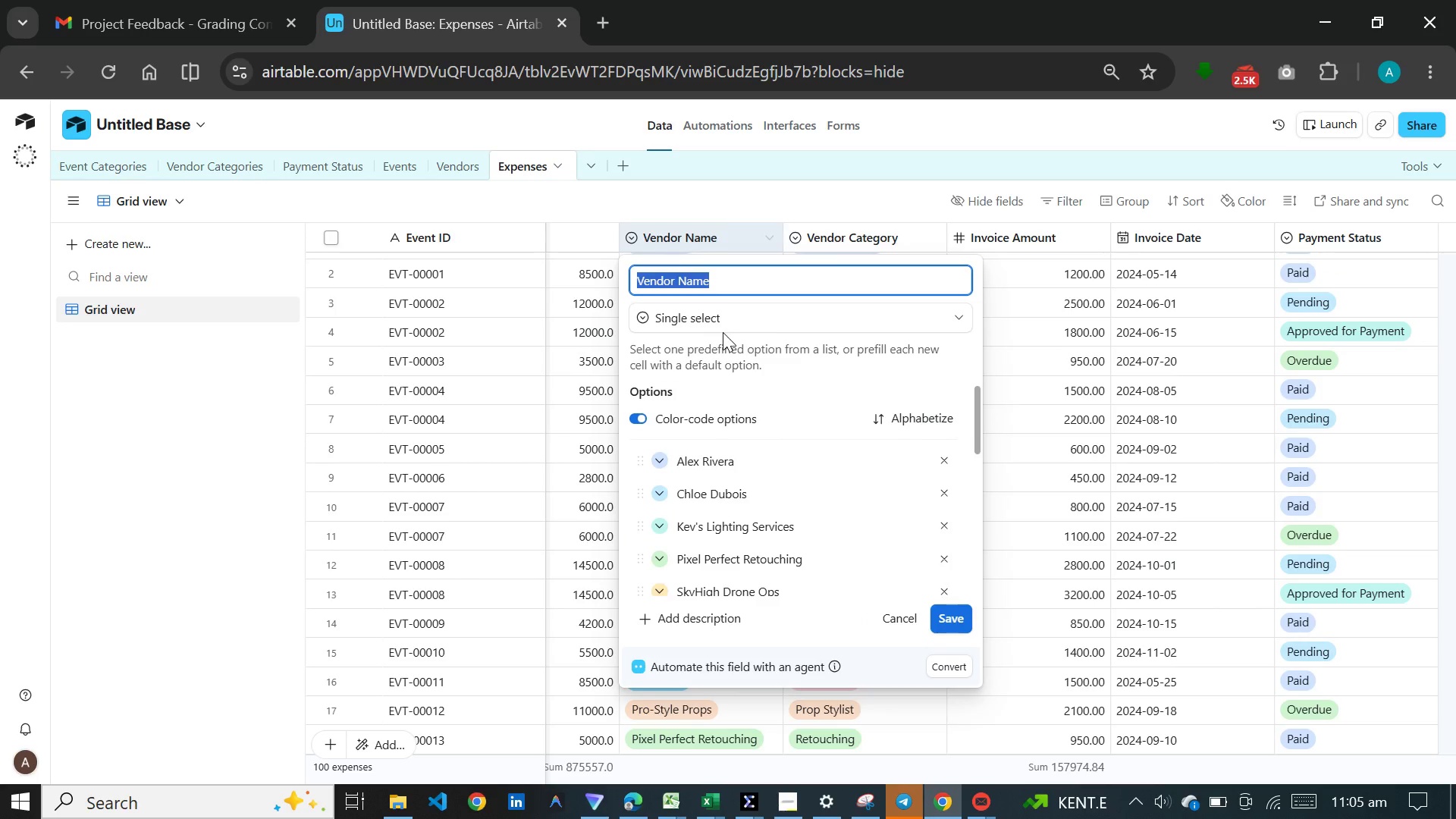 
left_click([725, 323])
 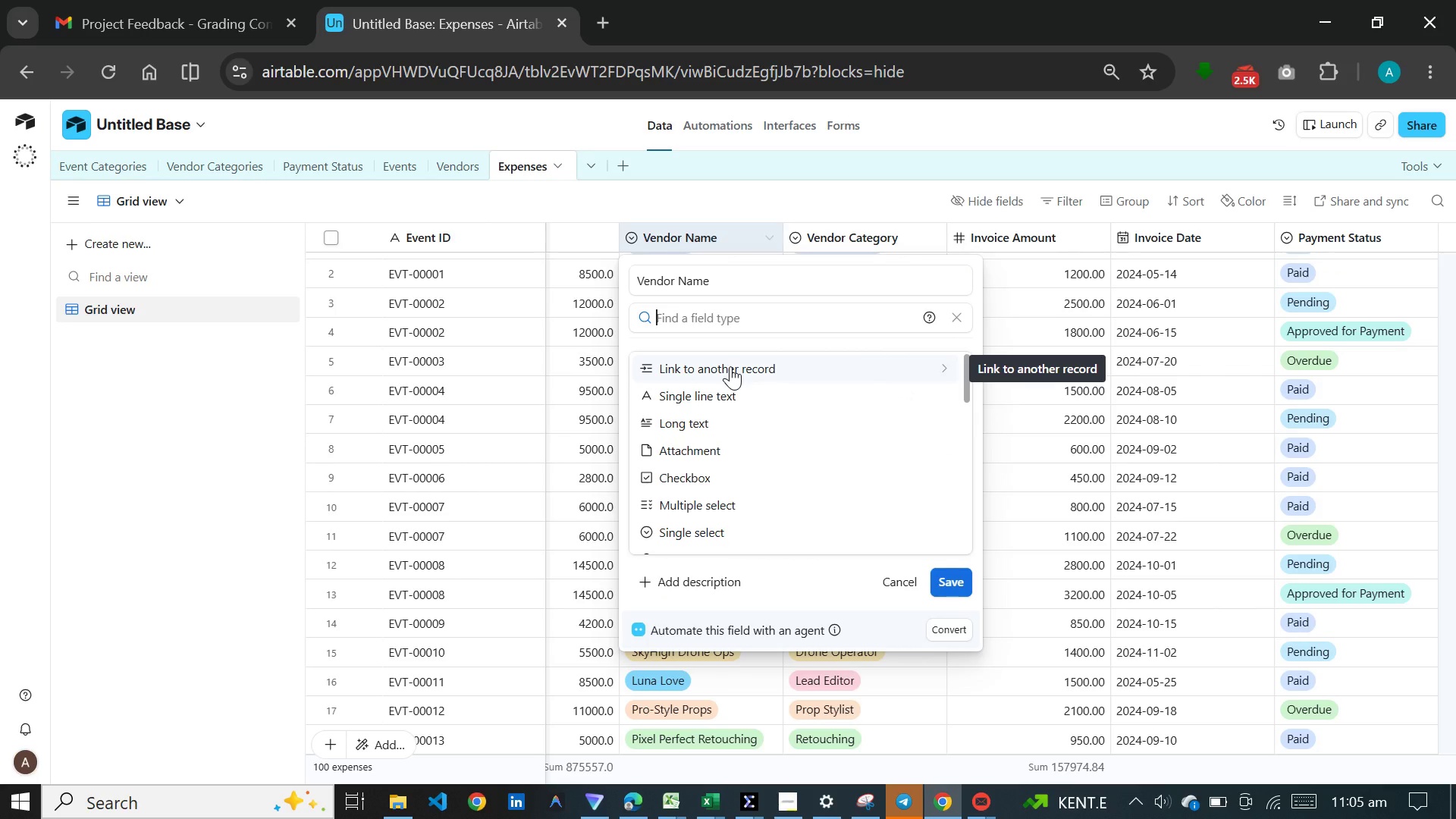 
left_click([730, 366])
 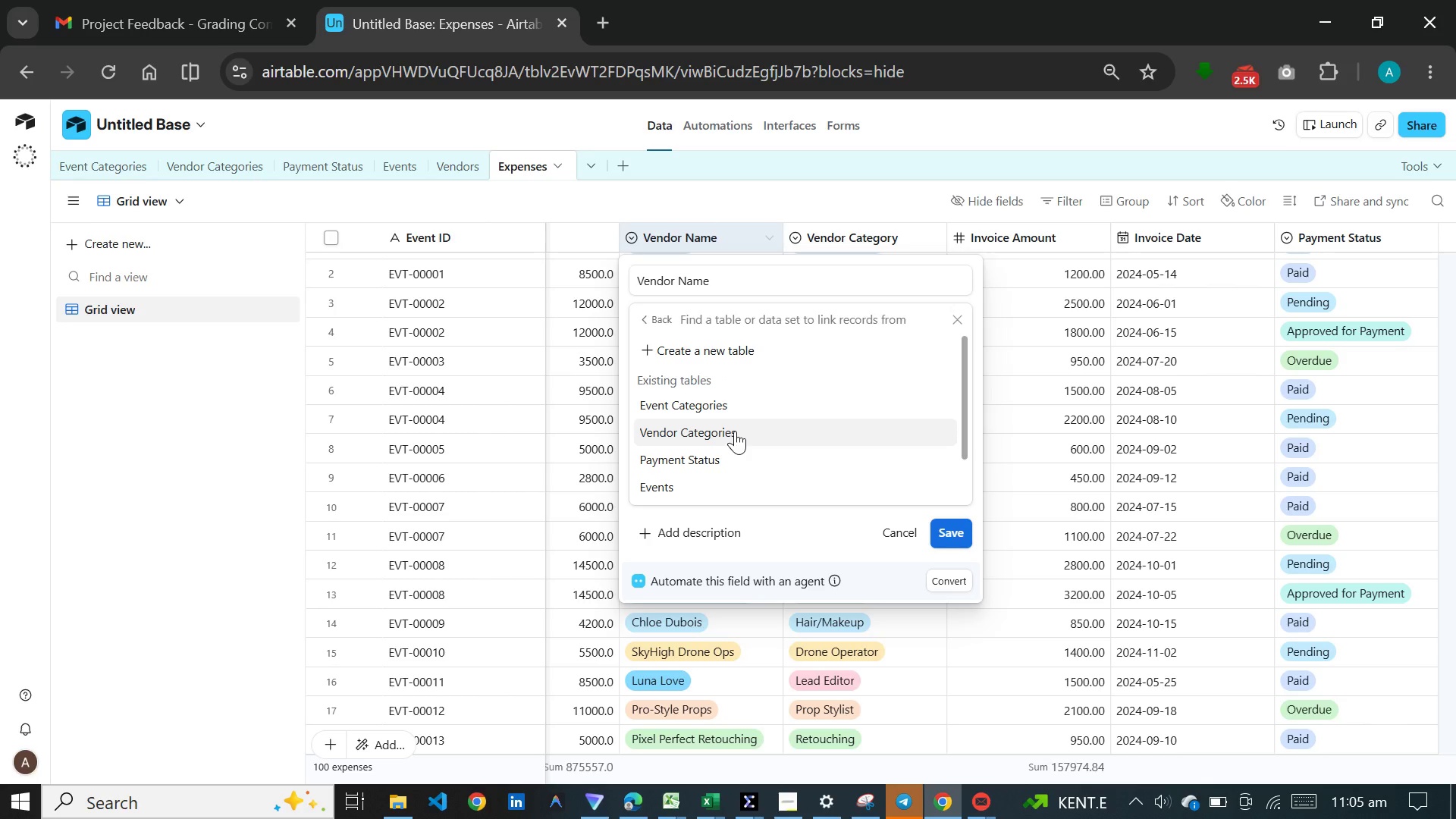 
wait(12.23)
 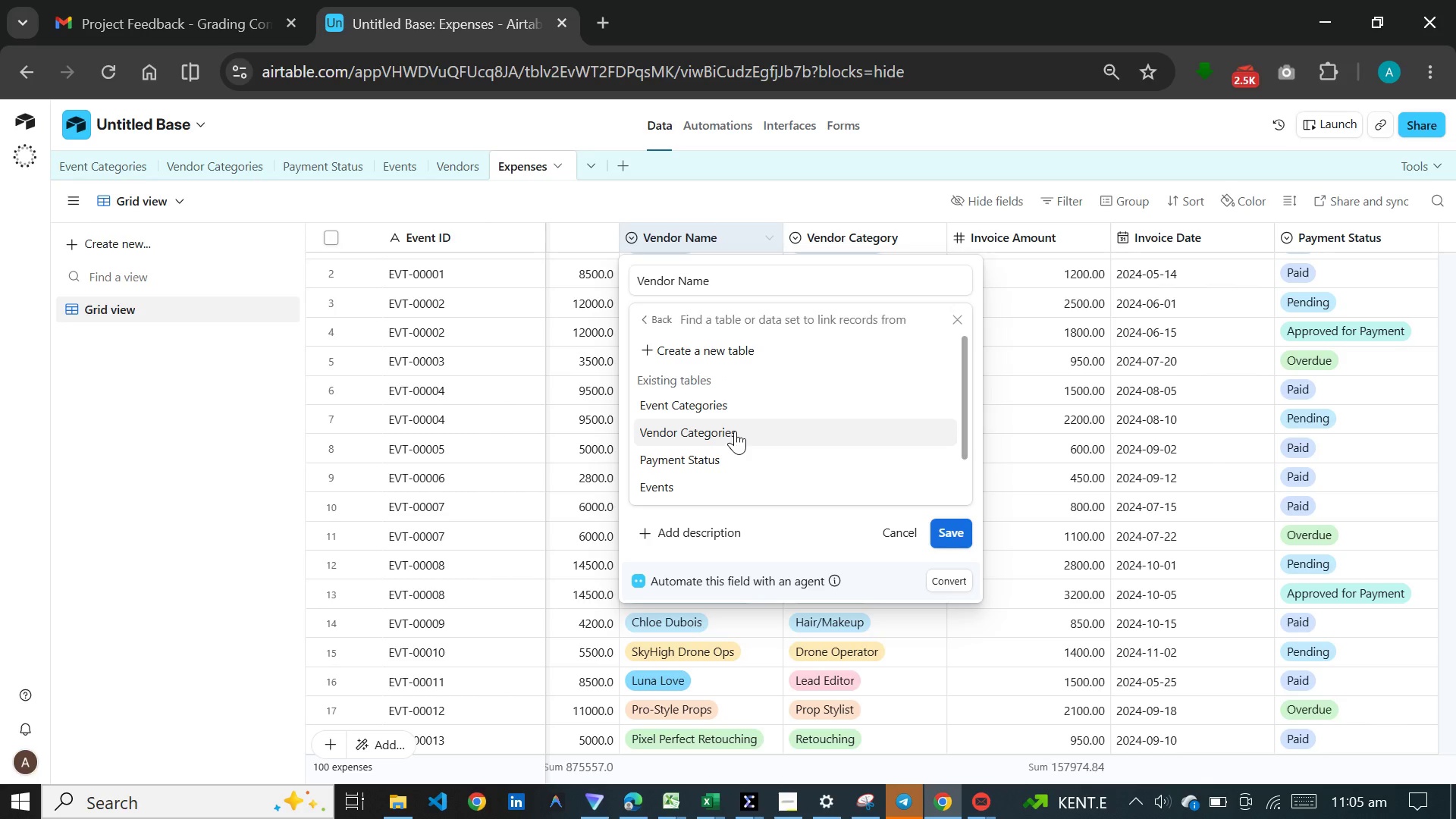 
scroll: coordinate [735, 431], scroll_direction: down, amount: 4.0
 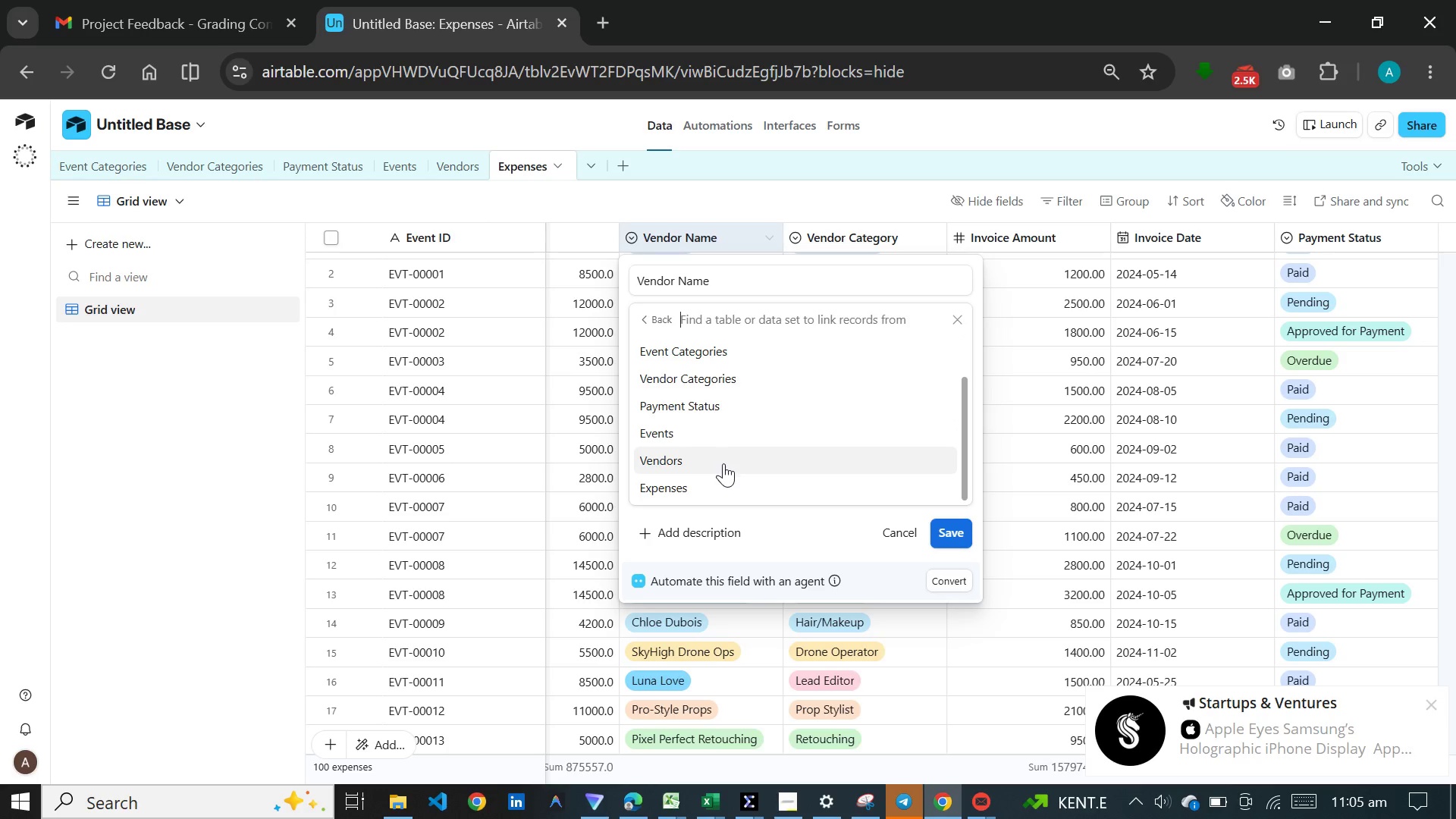 
left_click([723, 463])
 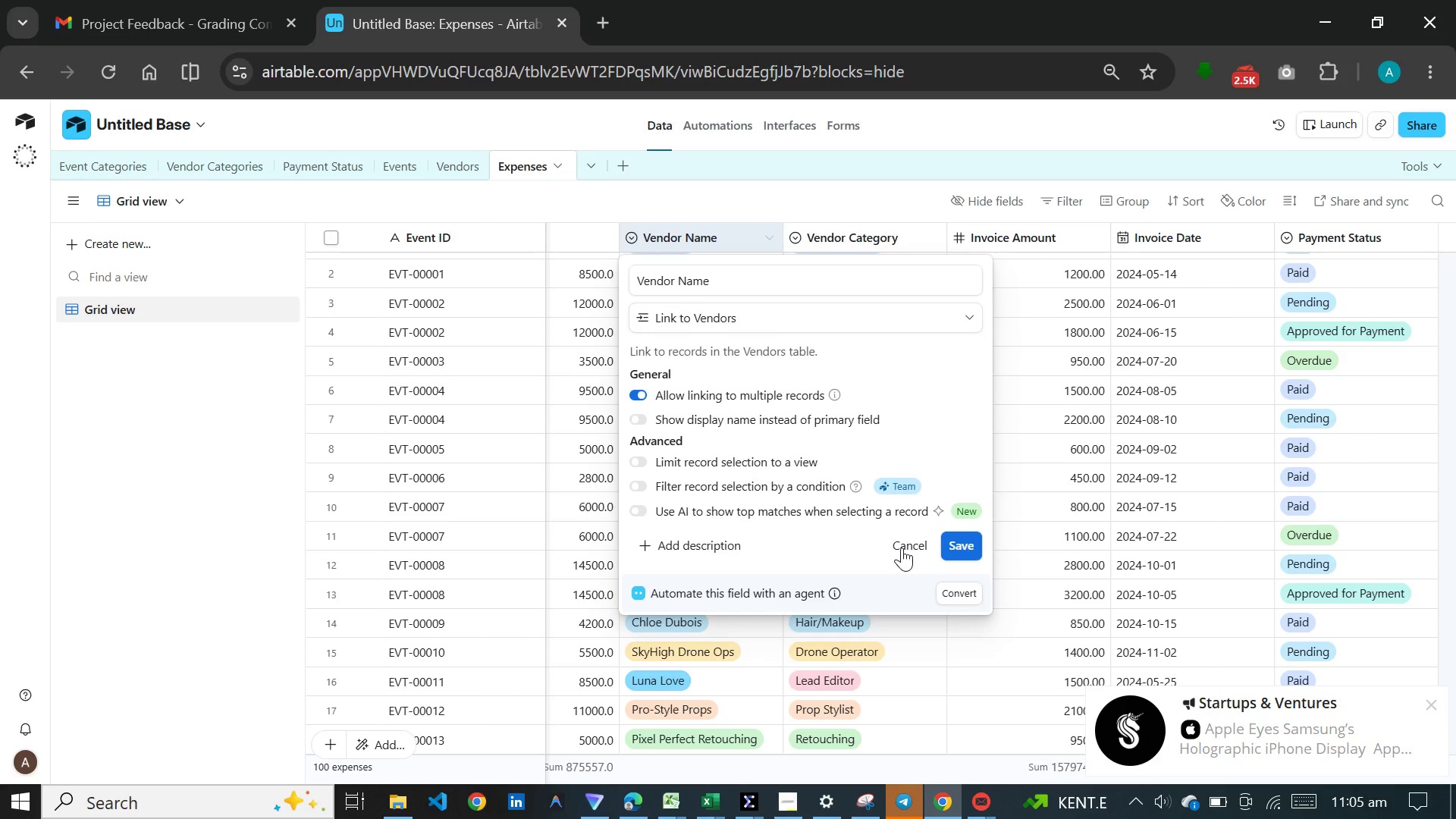 
left_click([954, 542])
 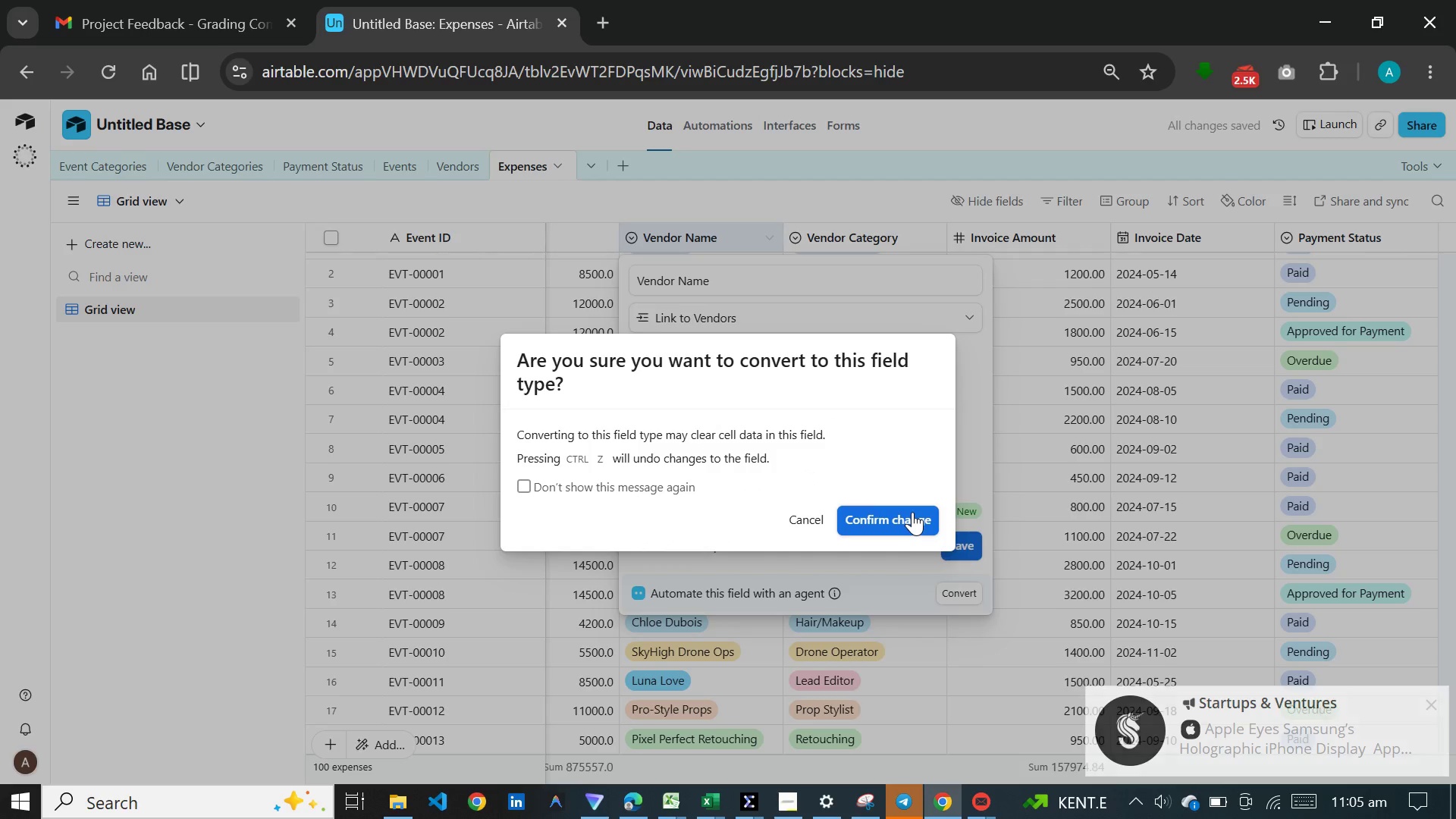 
left_click([912, 512])
 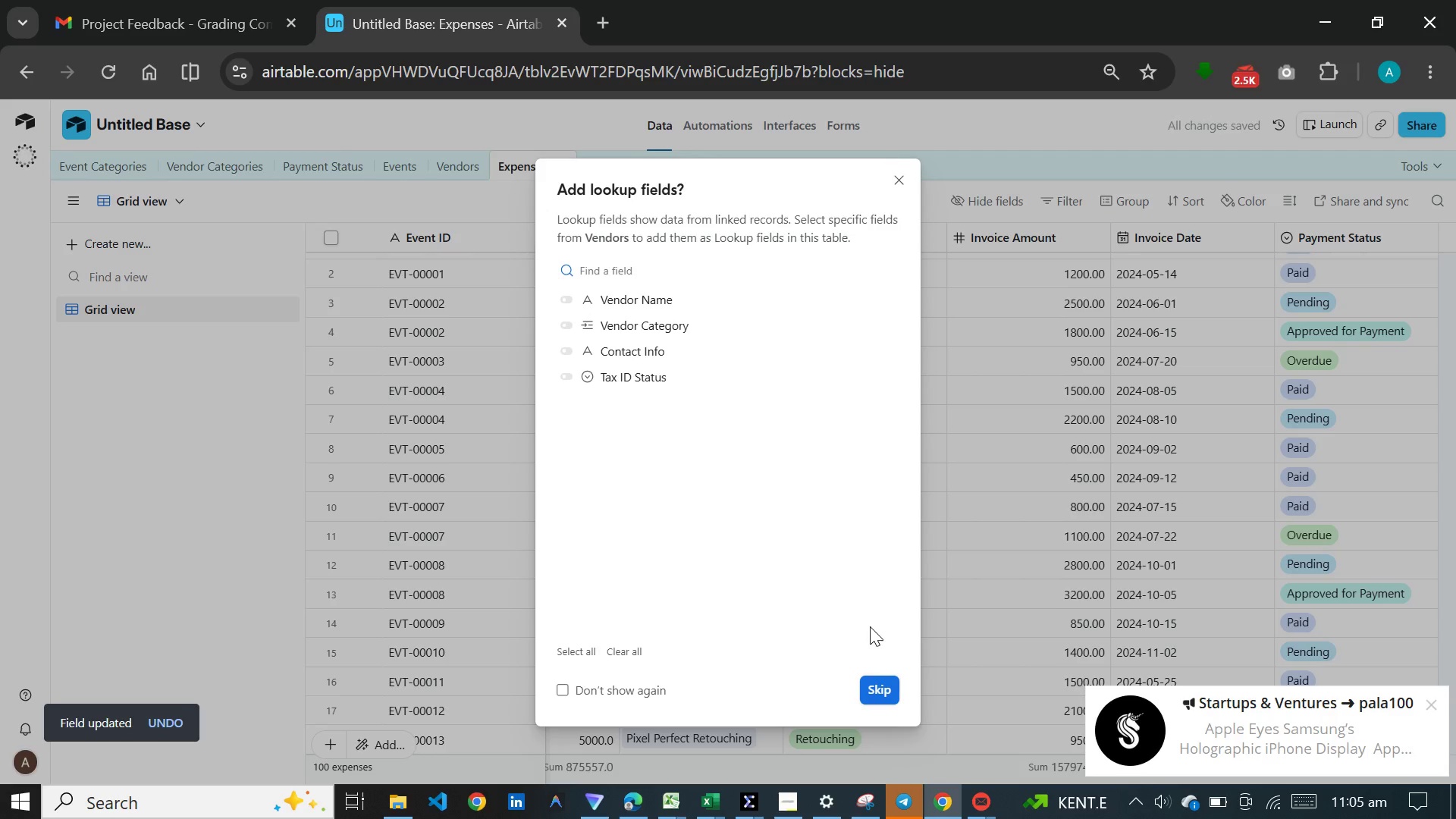 
left_click([883, 684])
 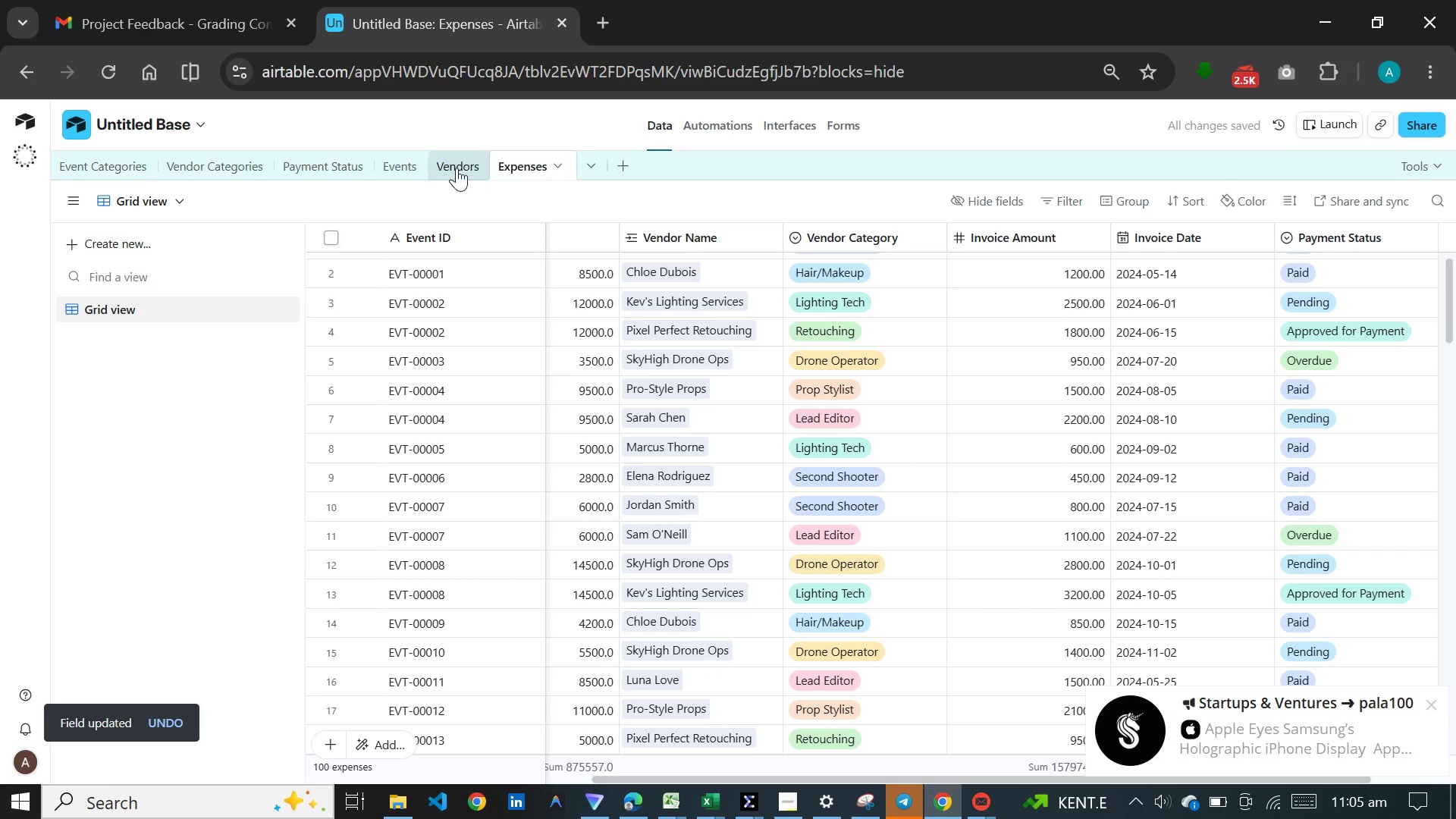 
left_click([456, 166])
 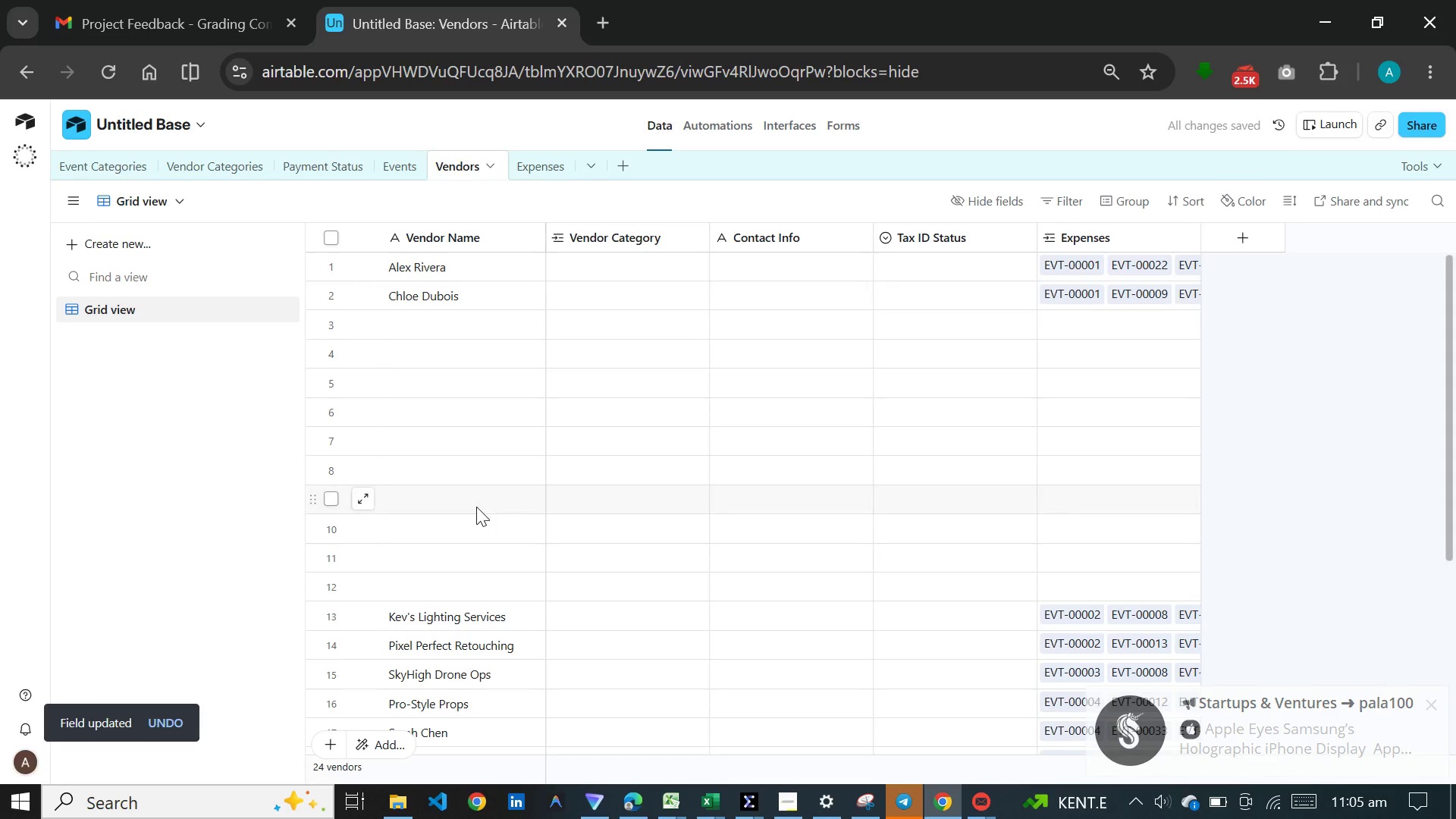 
scroll: coordinate [476, 507], scroll_direction: down, amount: 7.0
 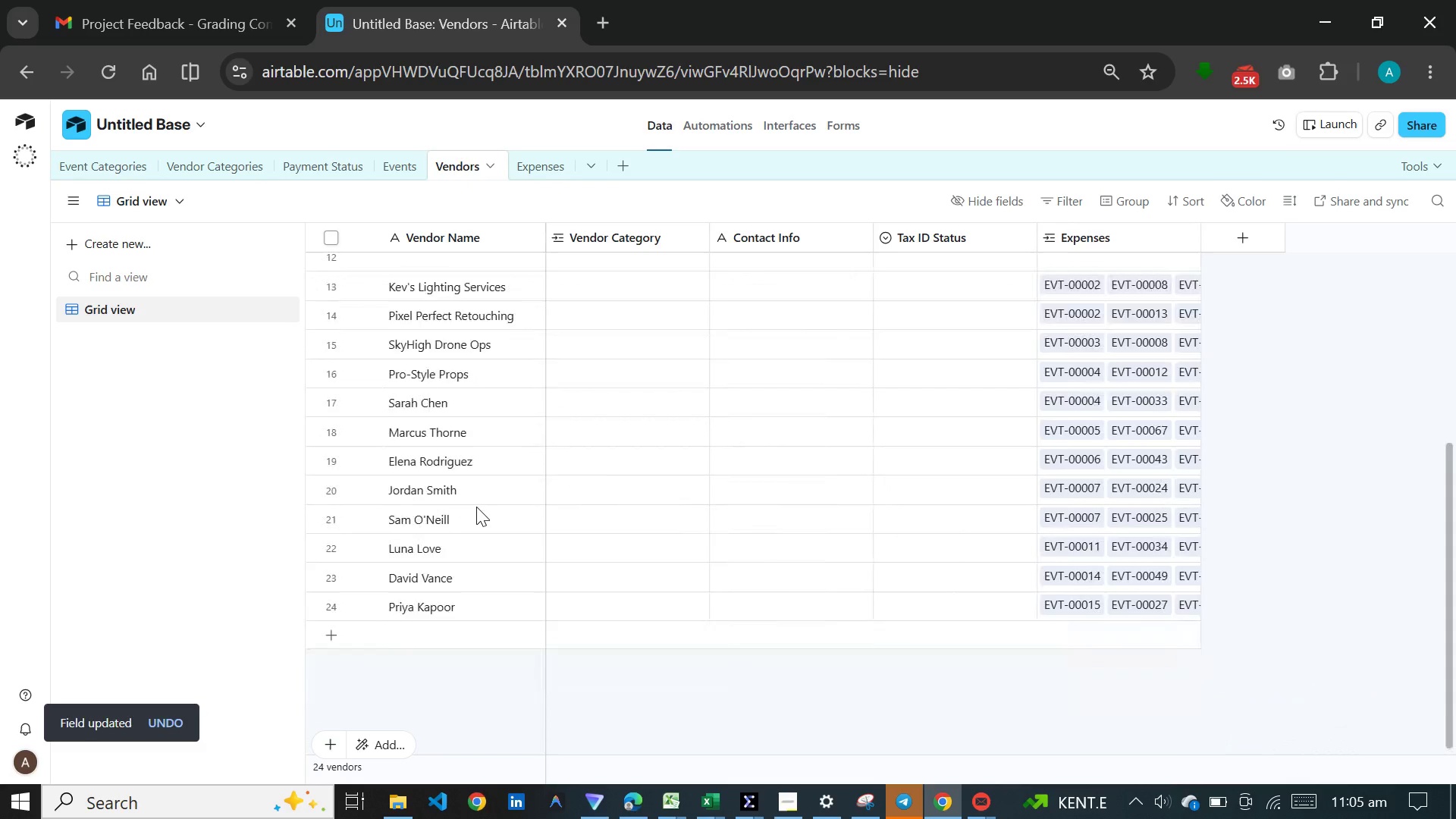 
scroll: coordinate [476, 507], scroll_direction: up, amount: 10.0
 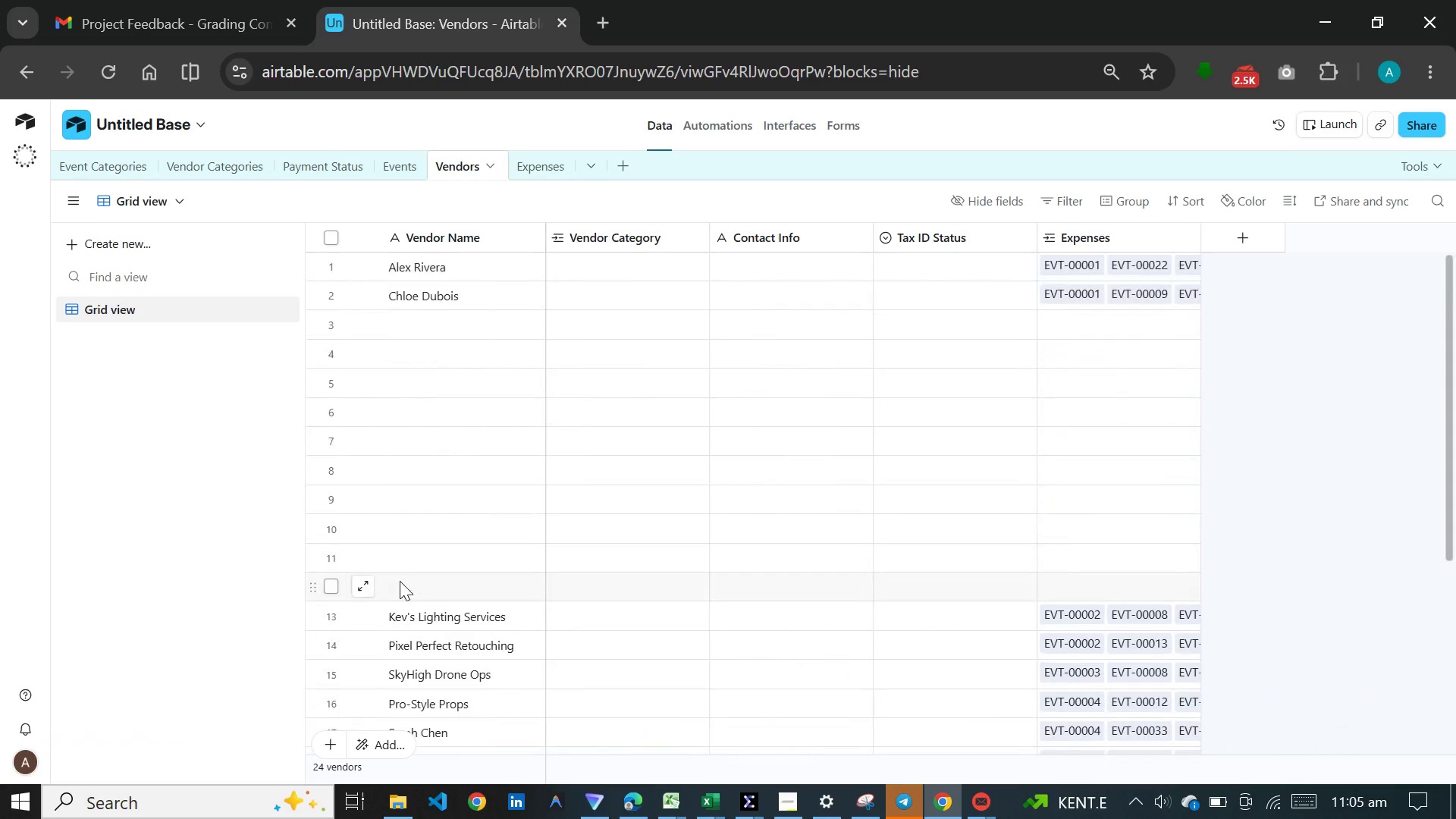 
left_click([400, 581])
 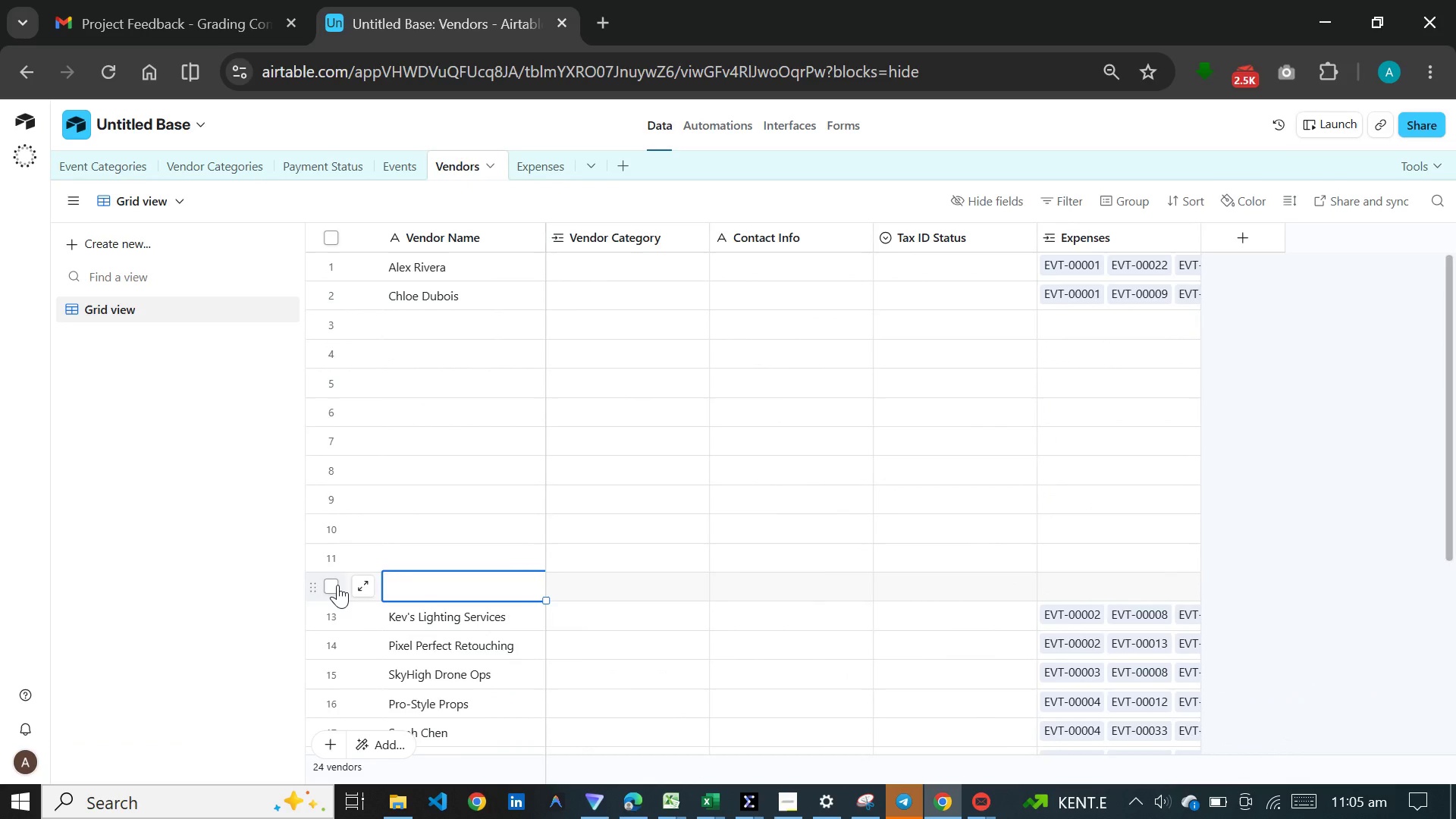 
left_click([335, 585])
 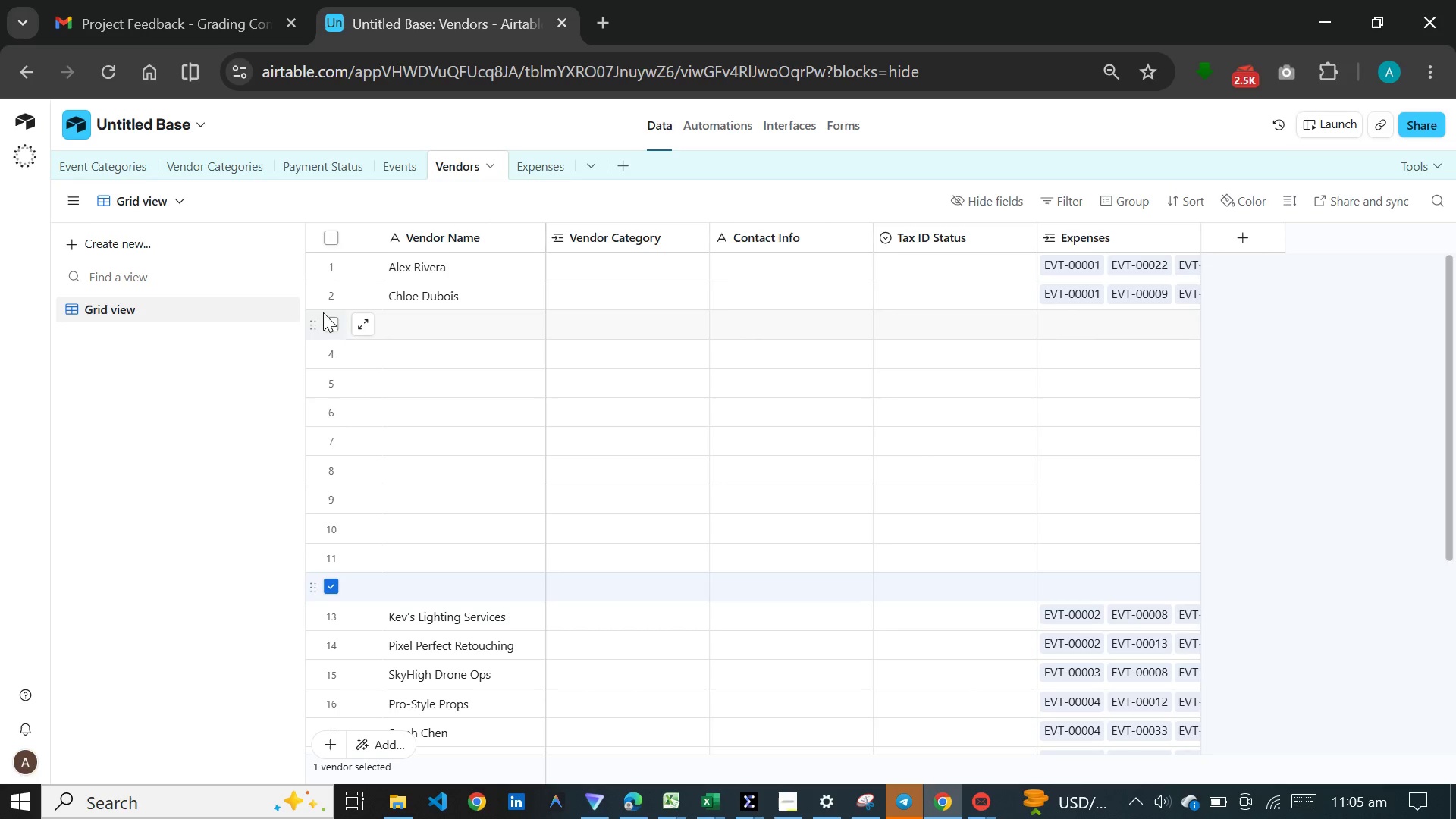 
hold_key(key=ShiftLeft, duration=1.08)
left_click([338, 322])
 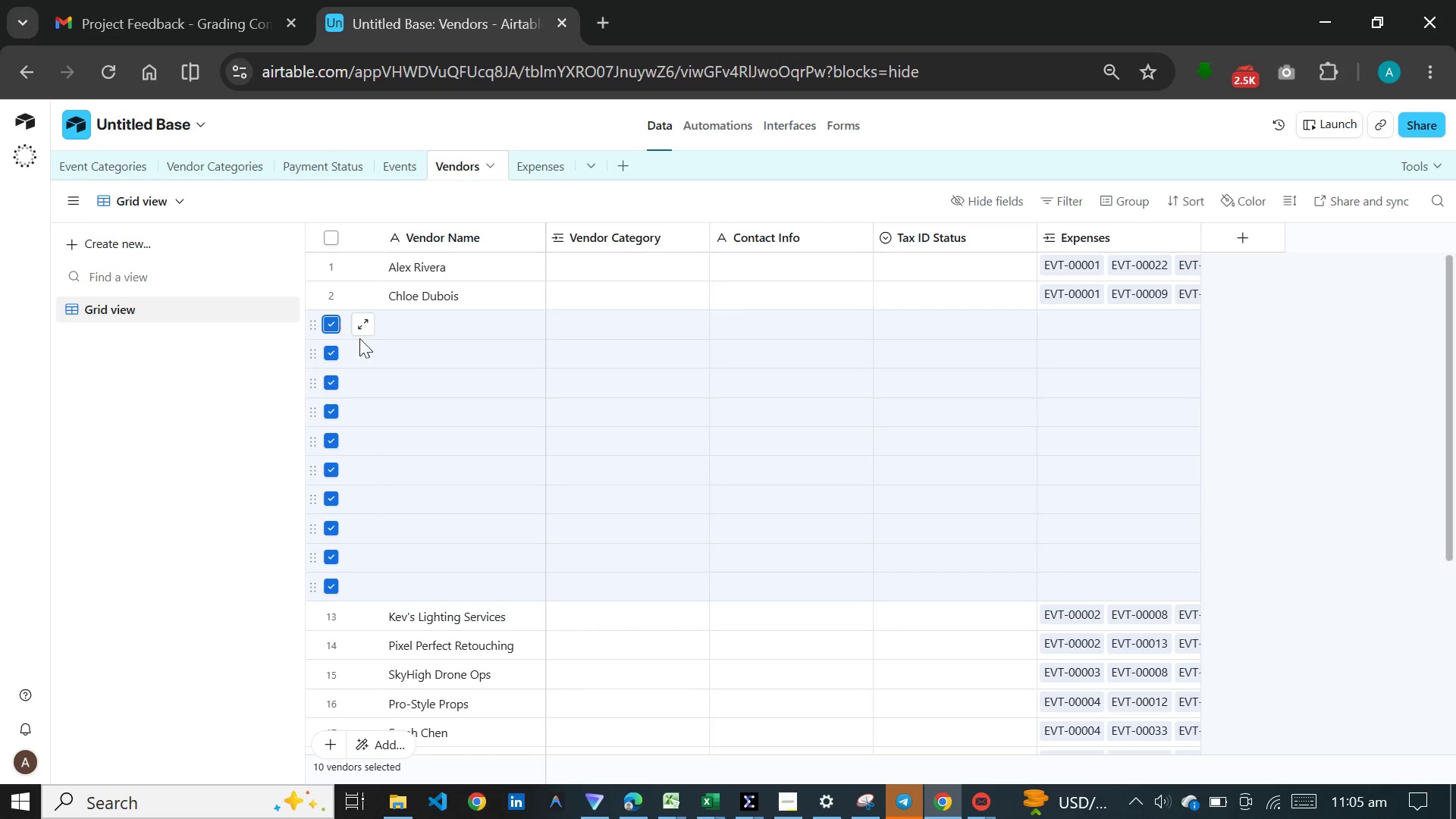 
right_click([385, 356])
 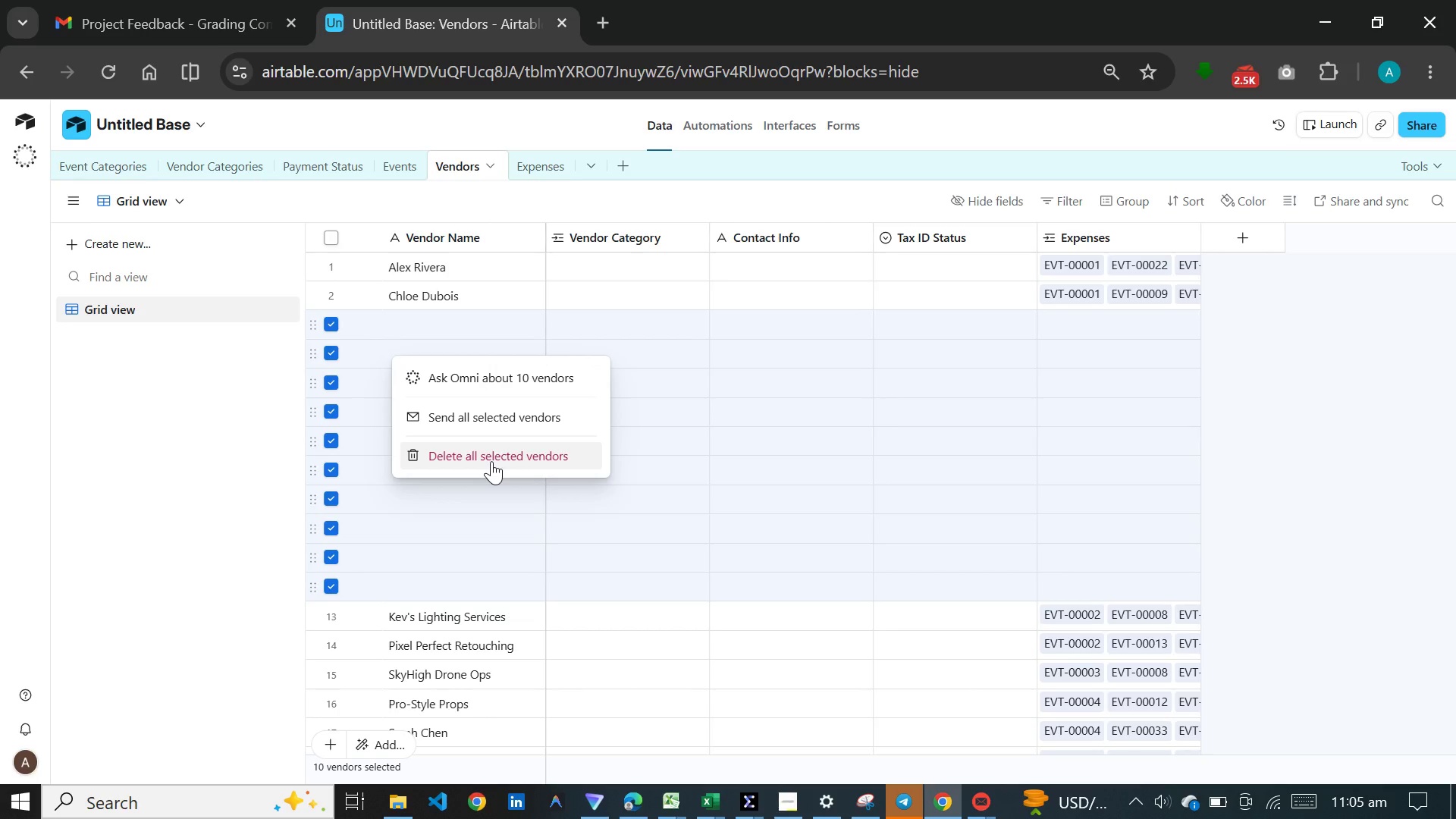 
scroll: coordinate [347, 330], scroll_direction: up, amount: 1.0
 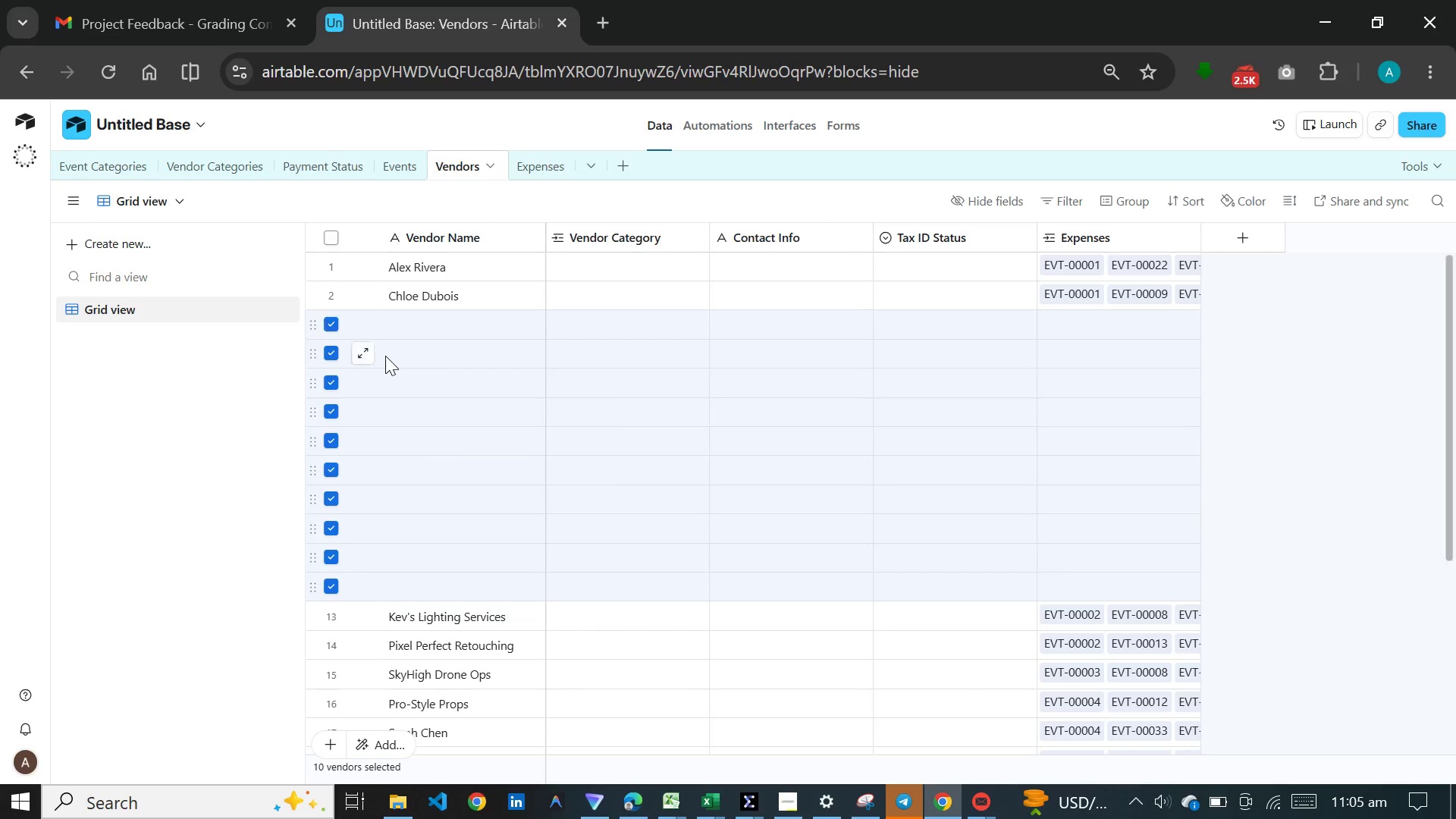 
left_click([491, 461])
 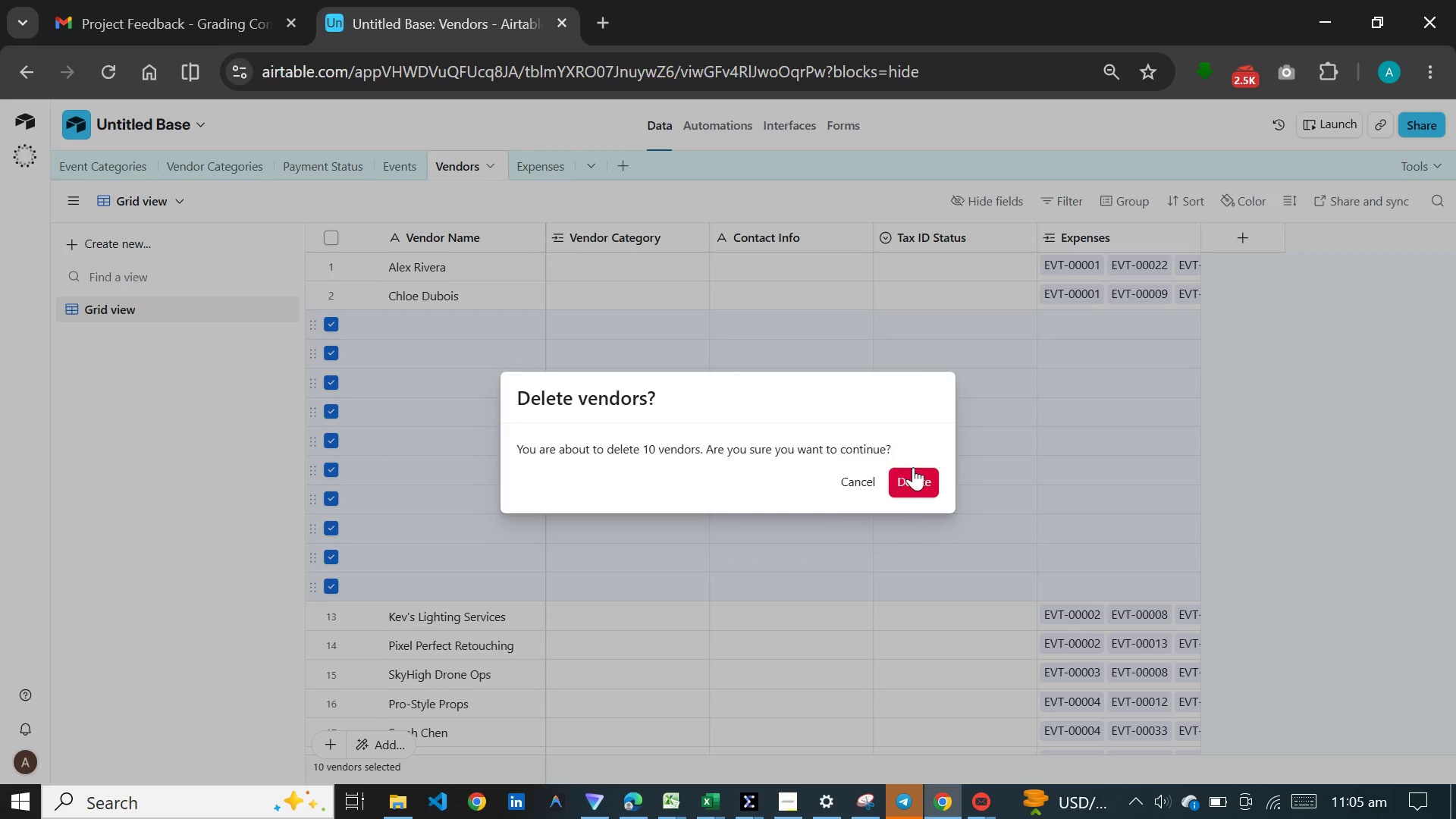 
left_click([913, 467])
 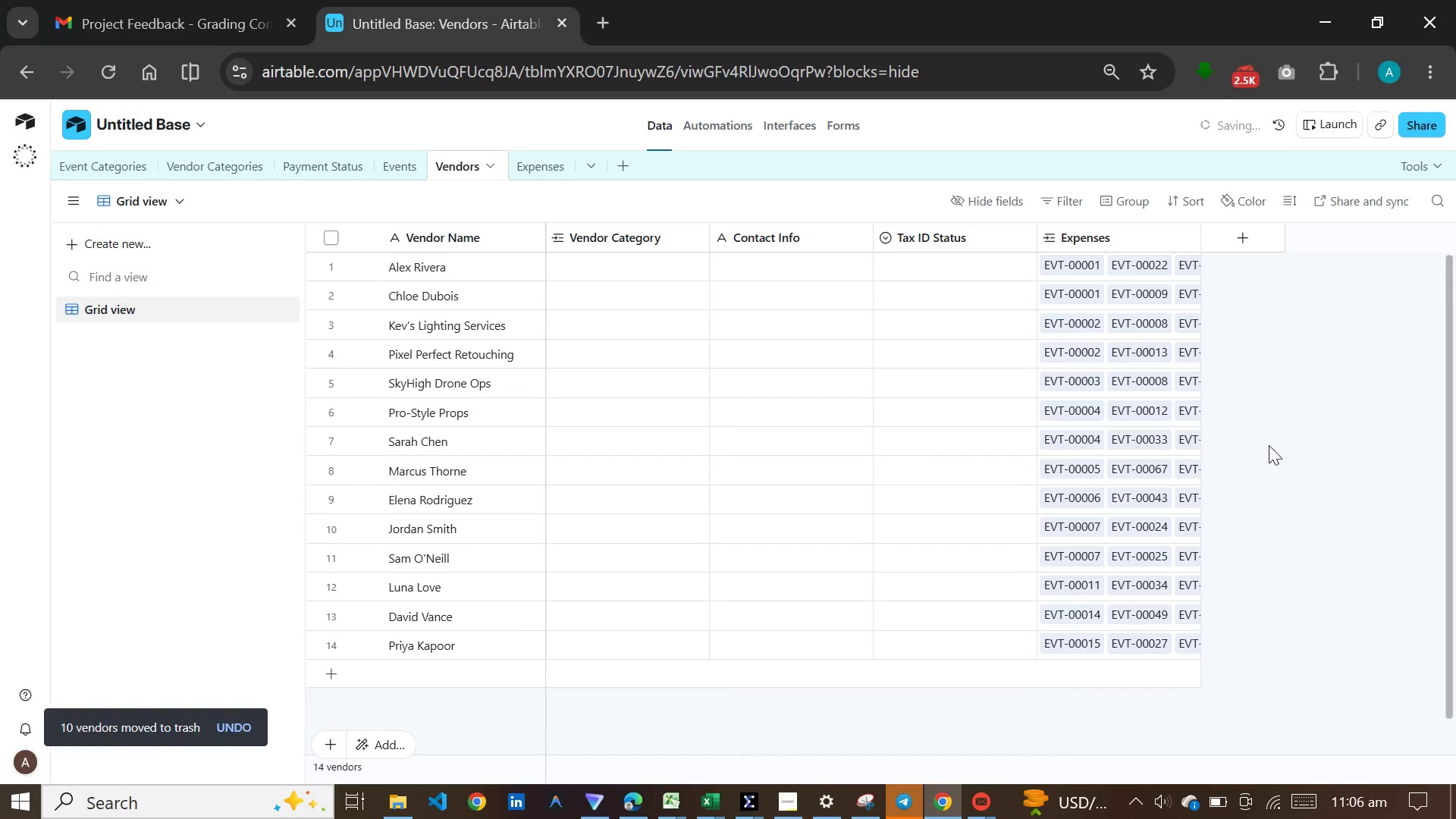 
left_click([1271, 460])
 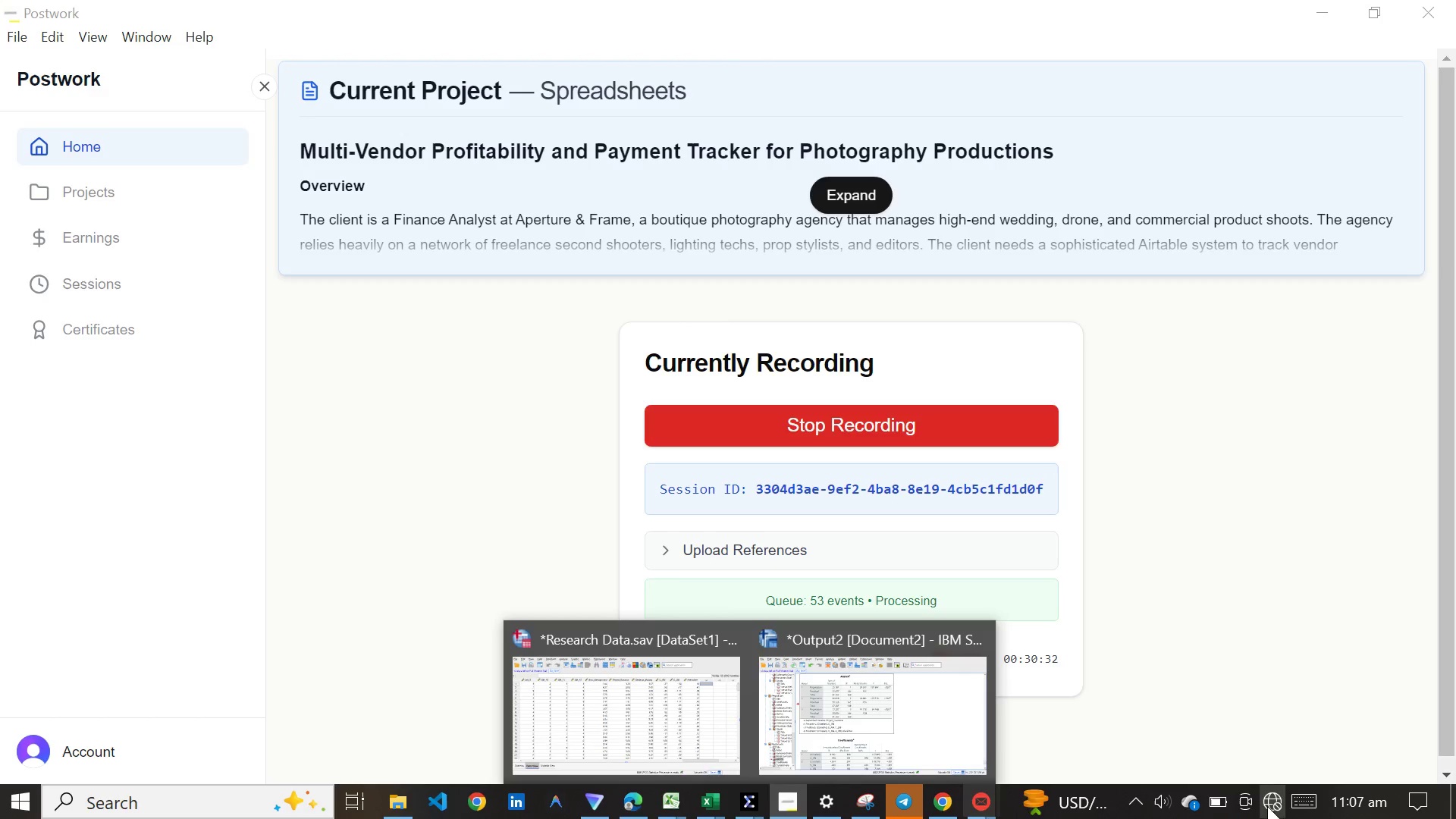 
wait(91.22)
 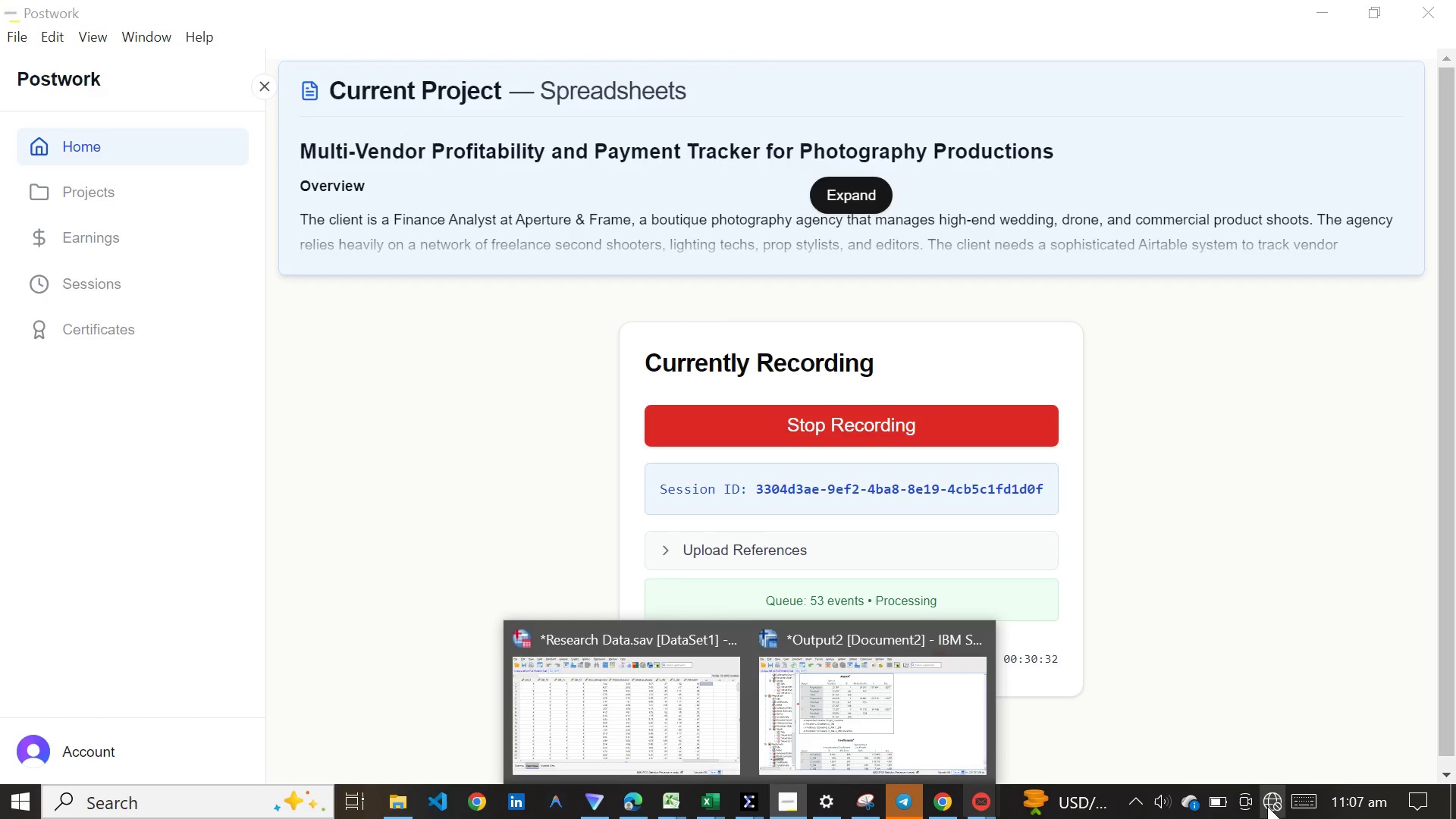 
left_click([488, 484])